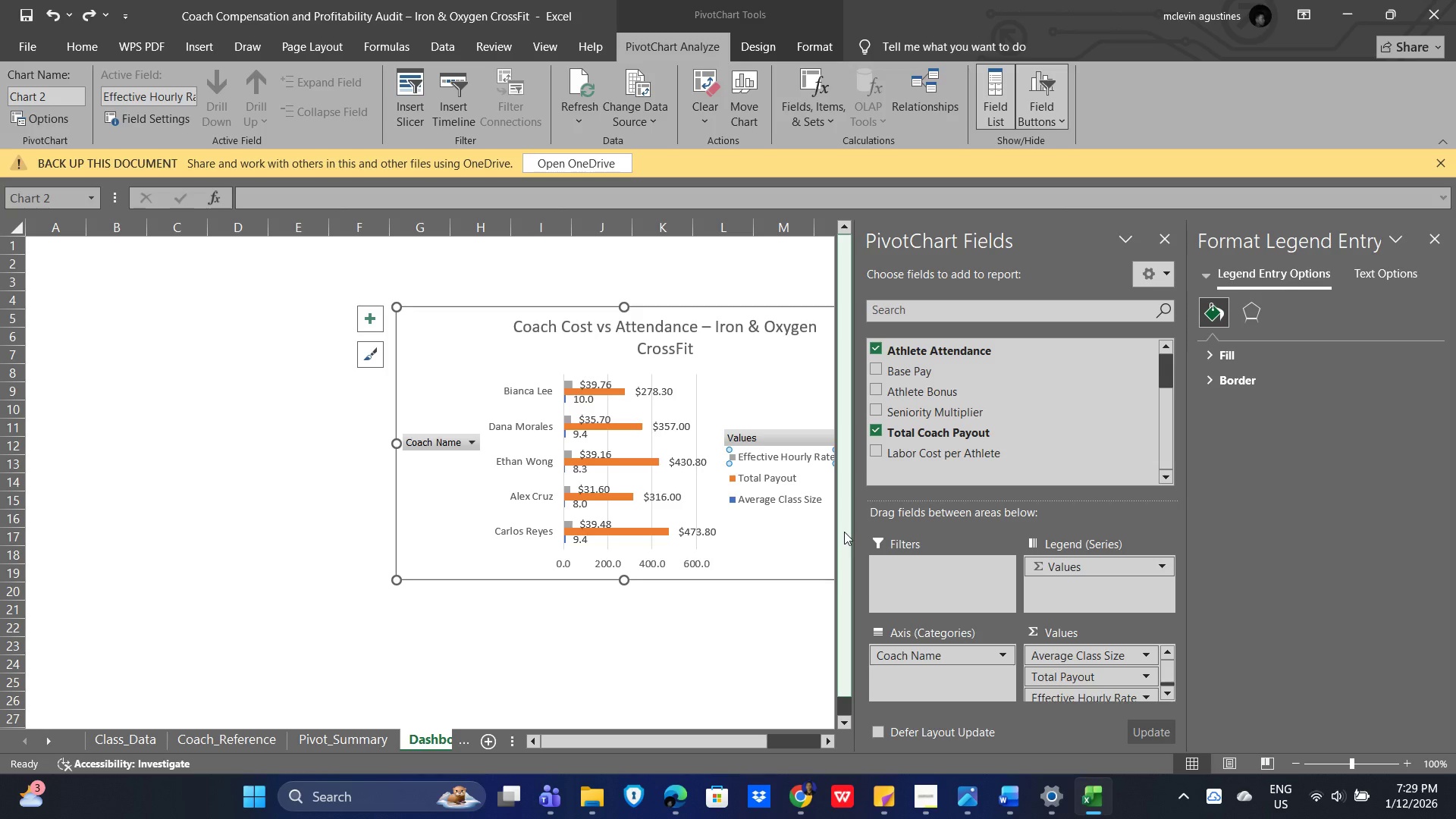 
key(Delete)
 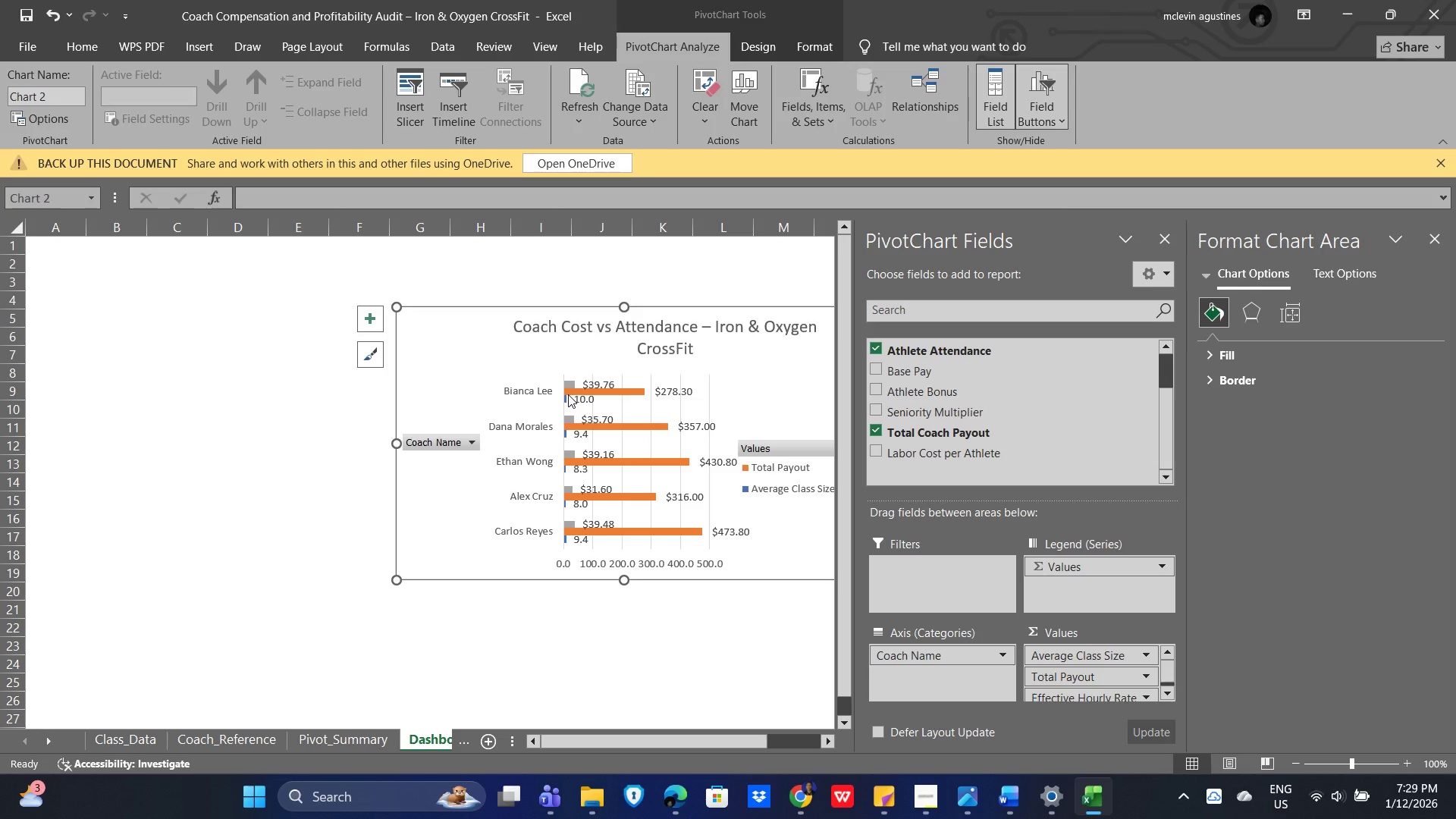 
left_click([565, 402])
 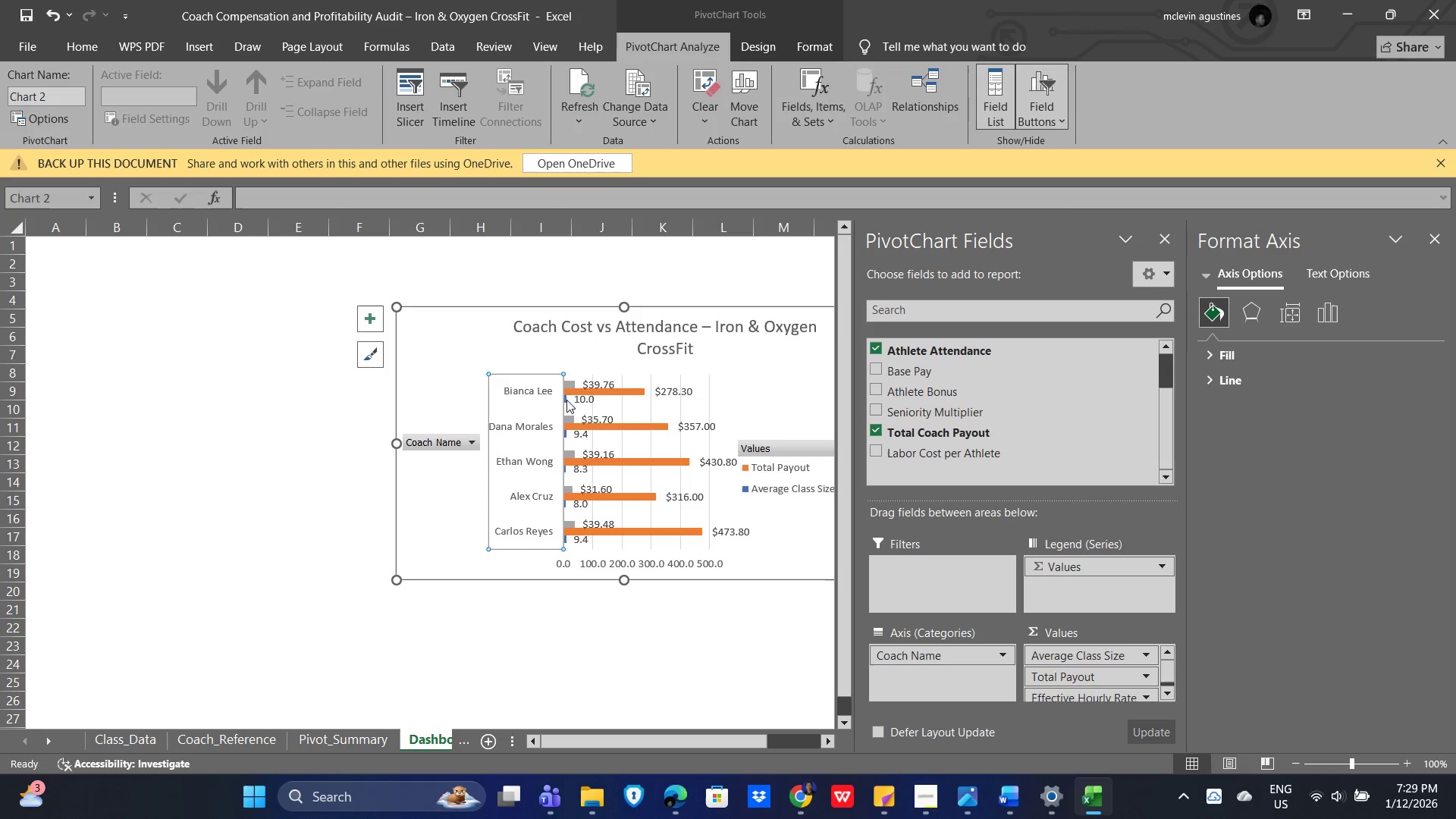 
left_click([582, 400])
 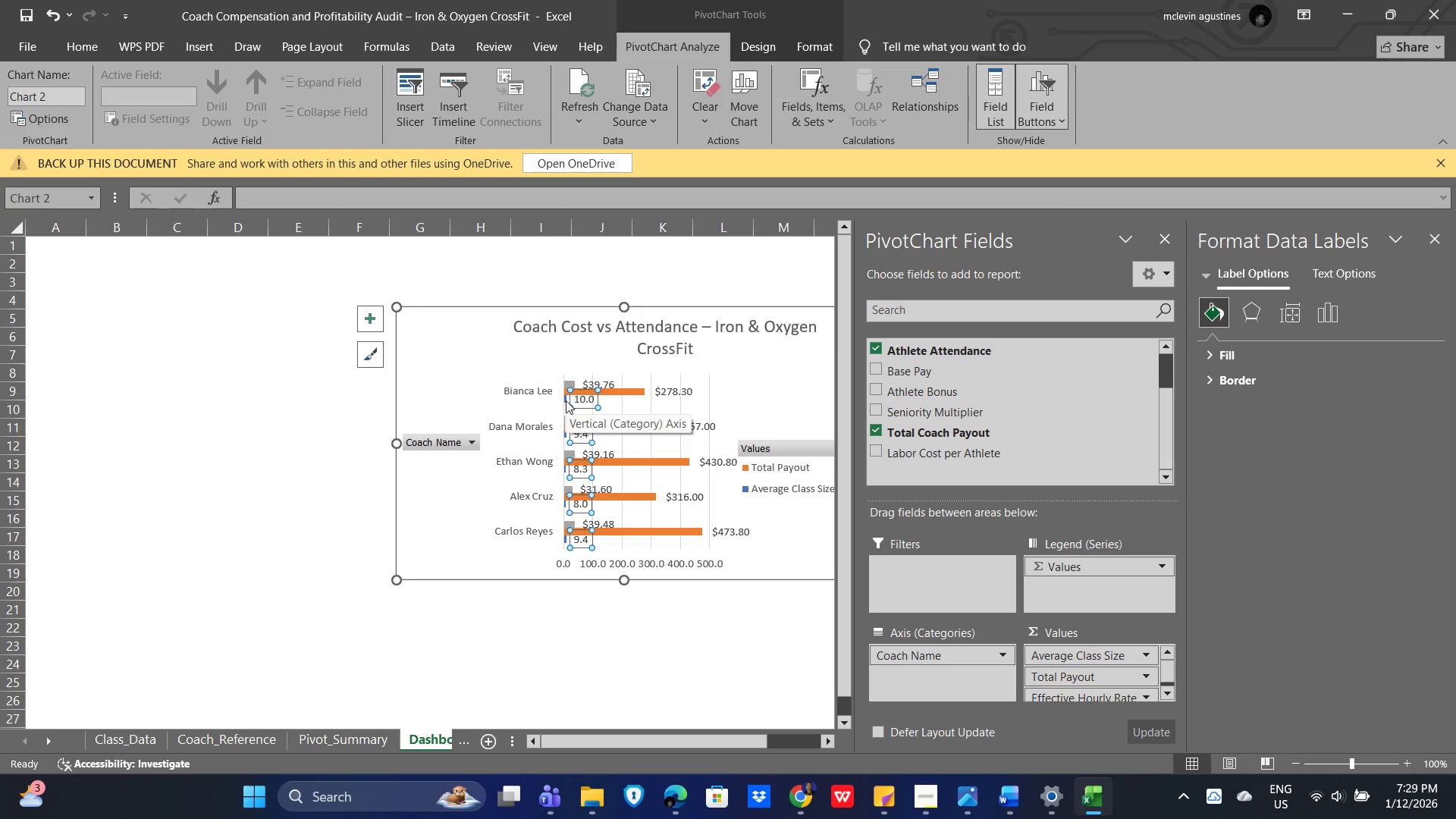 
left_click([568, 384])
 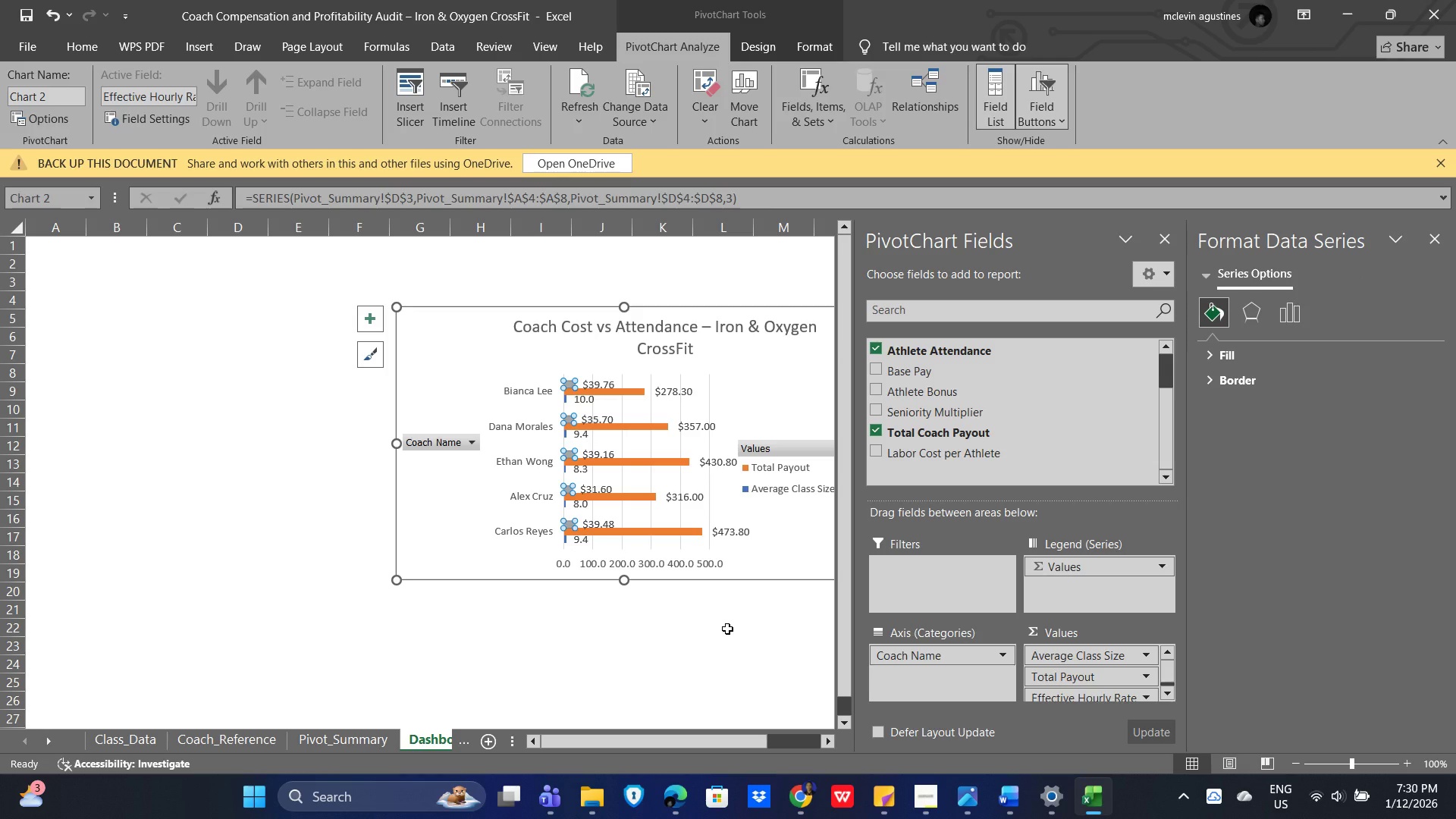 
key(Delete)
 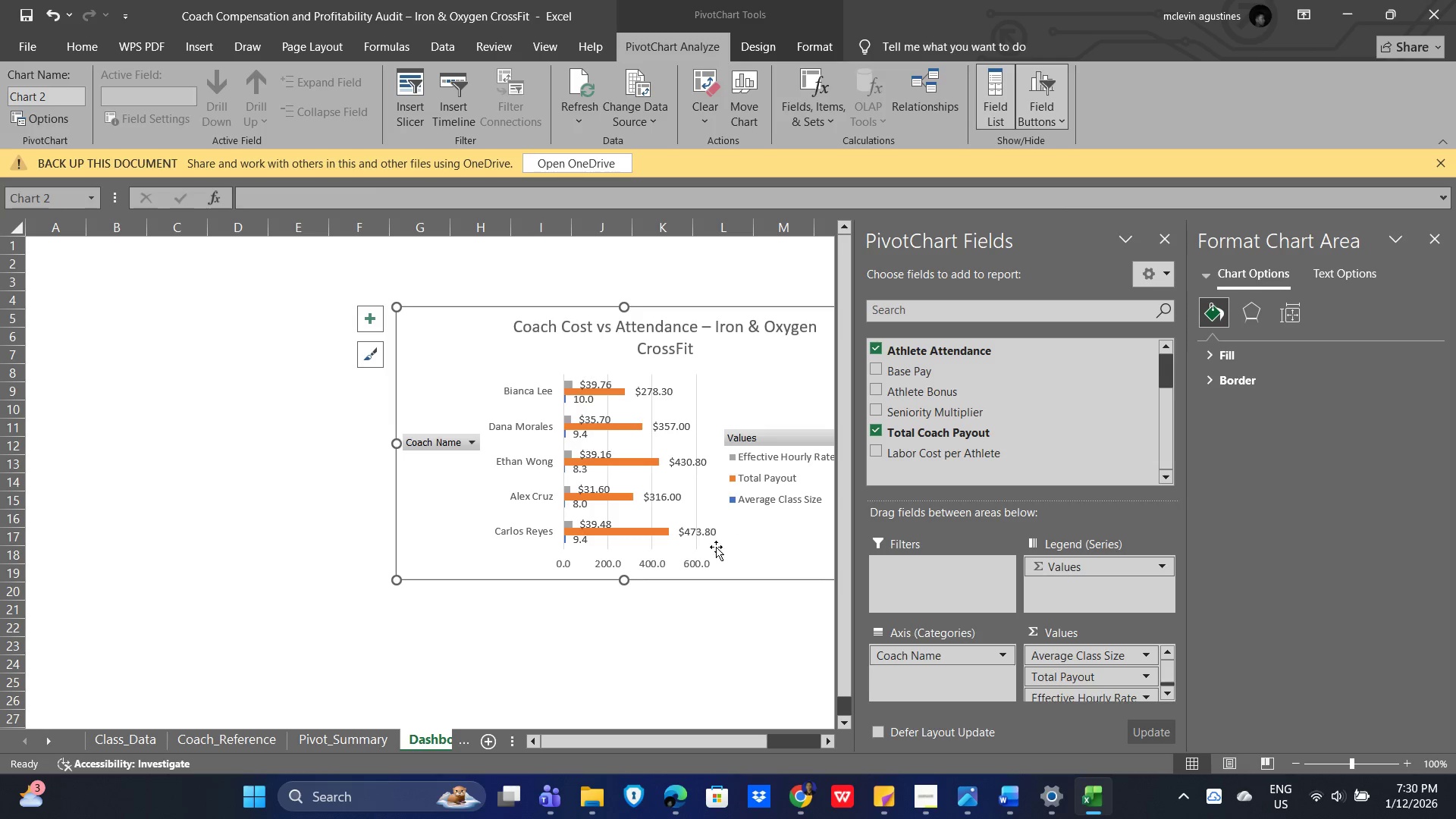 
mouse_move([730, 557])
 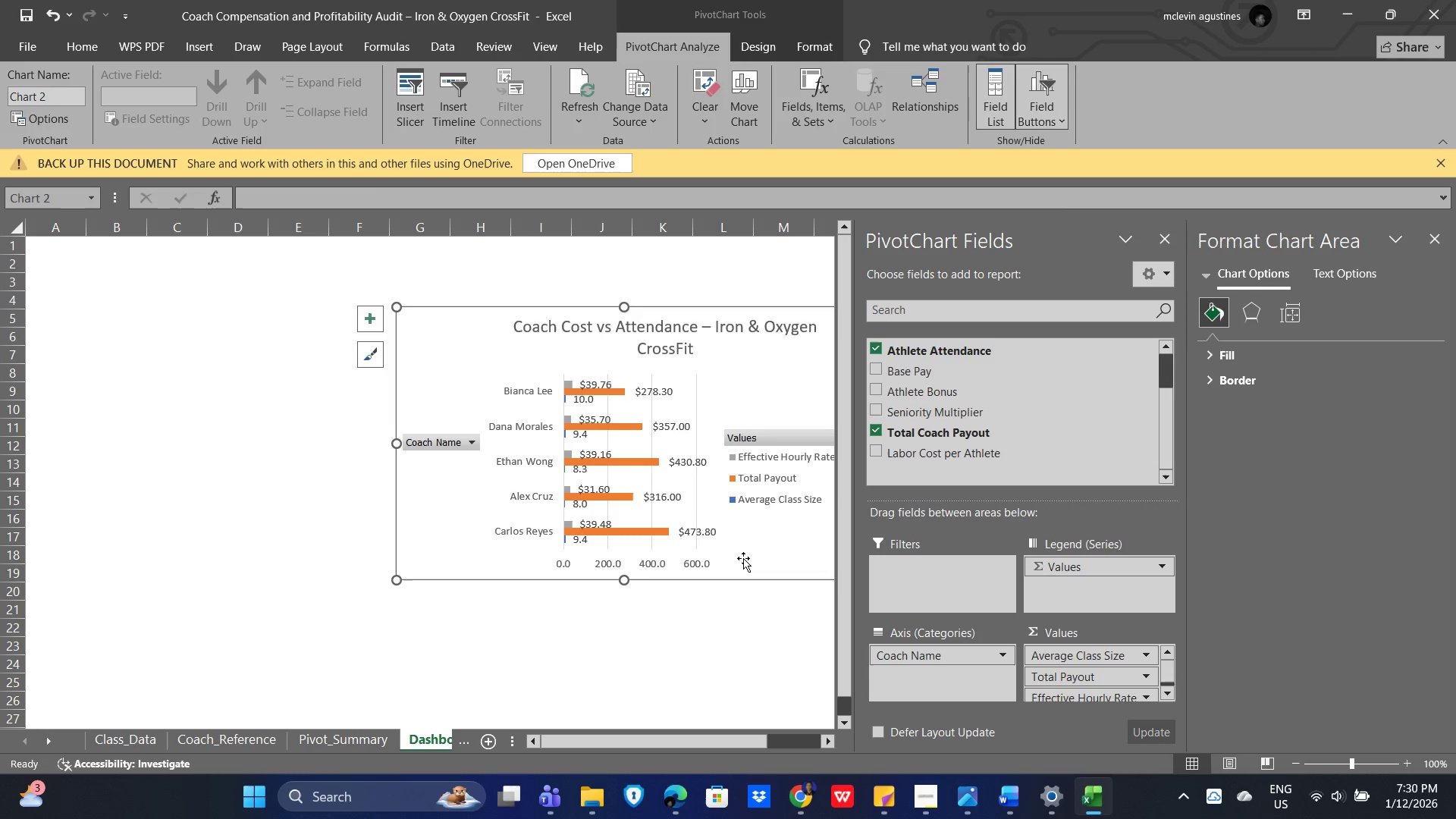 
key(Control+Z)
 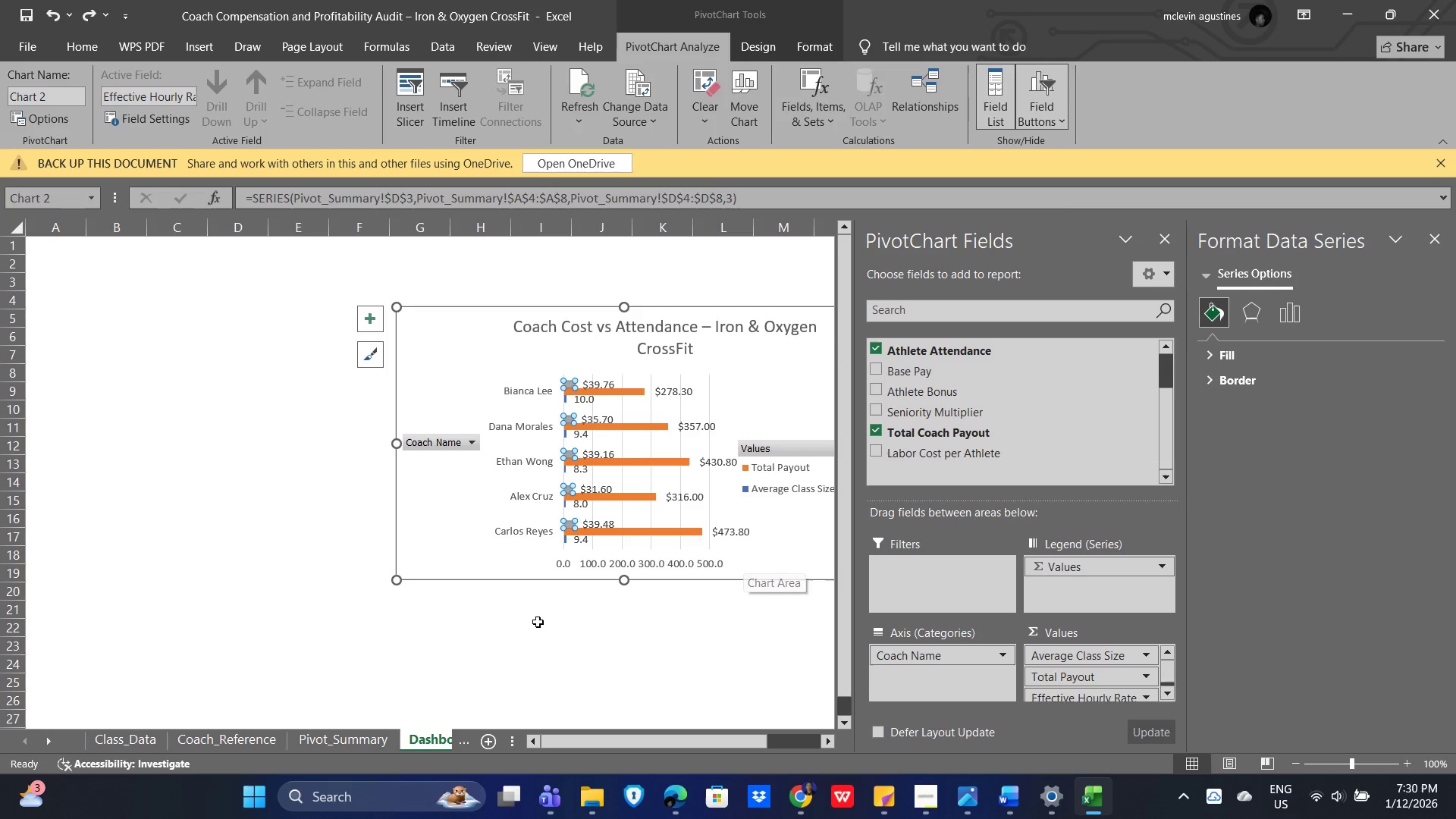 
left_click([538, 622])
 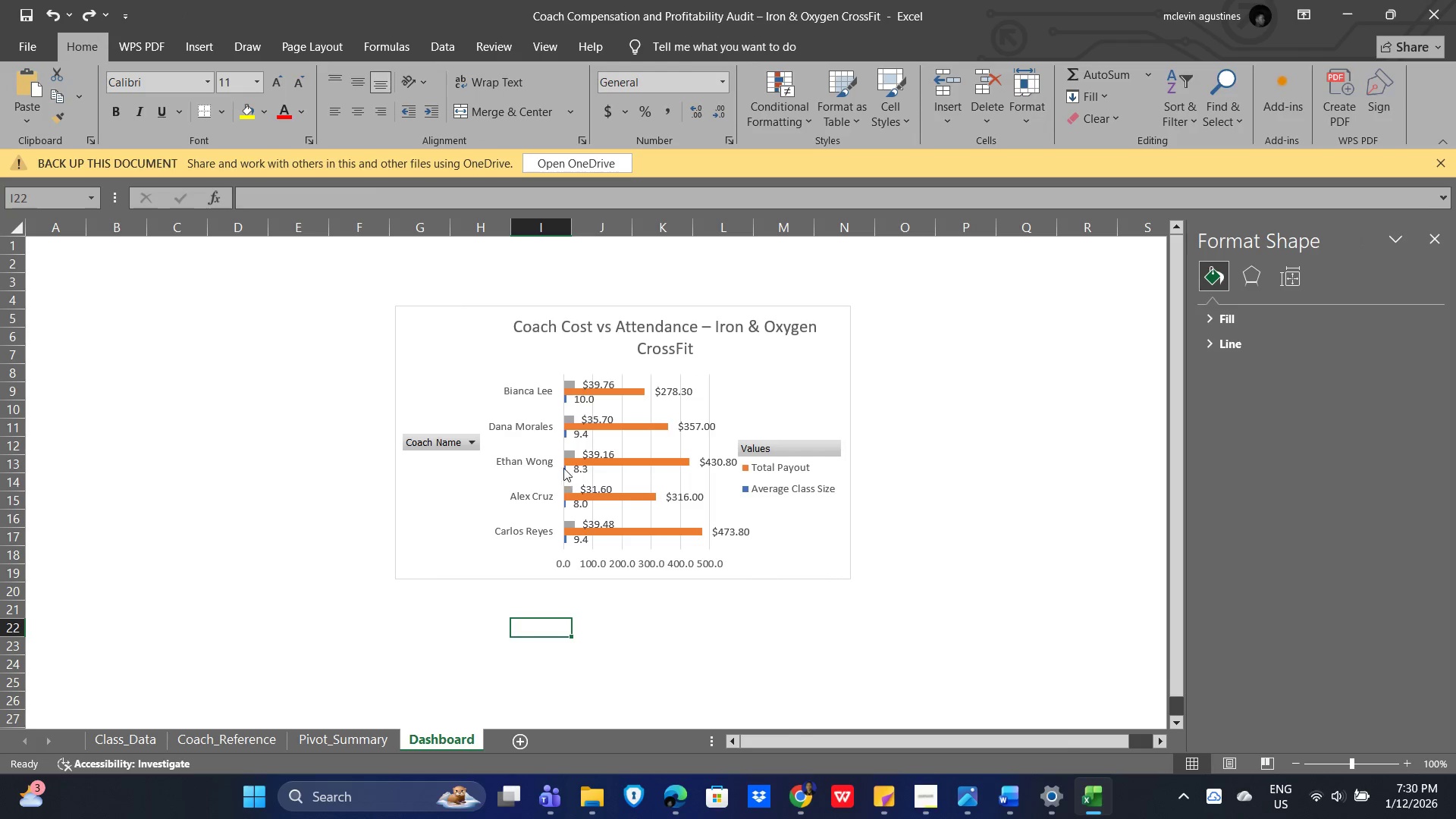 
left_click_drag(start_coordinate=[603, 439], to_coordinate=[785, 378])
 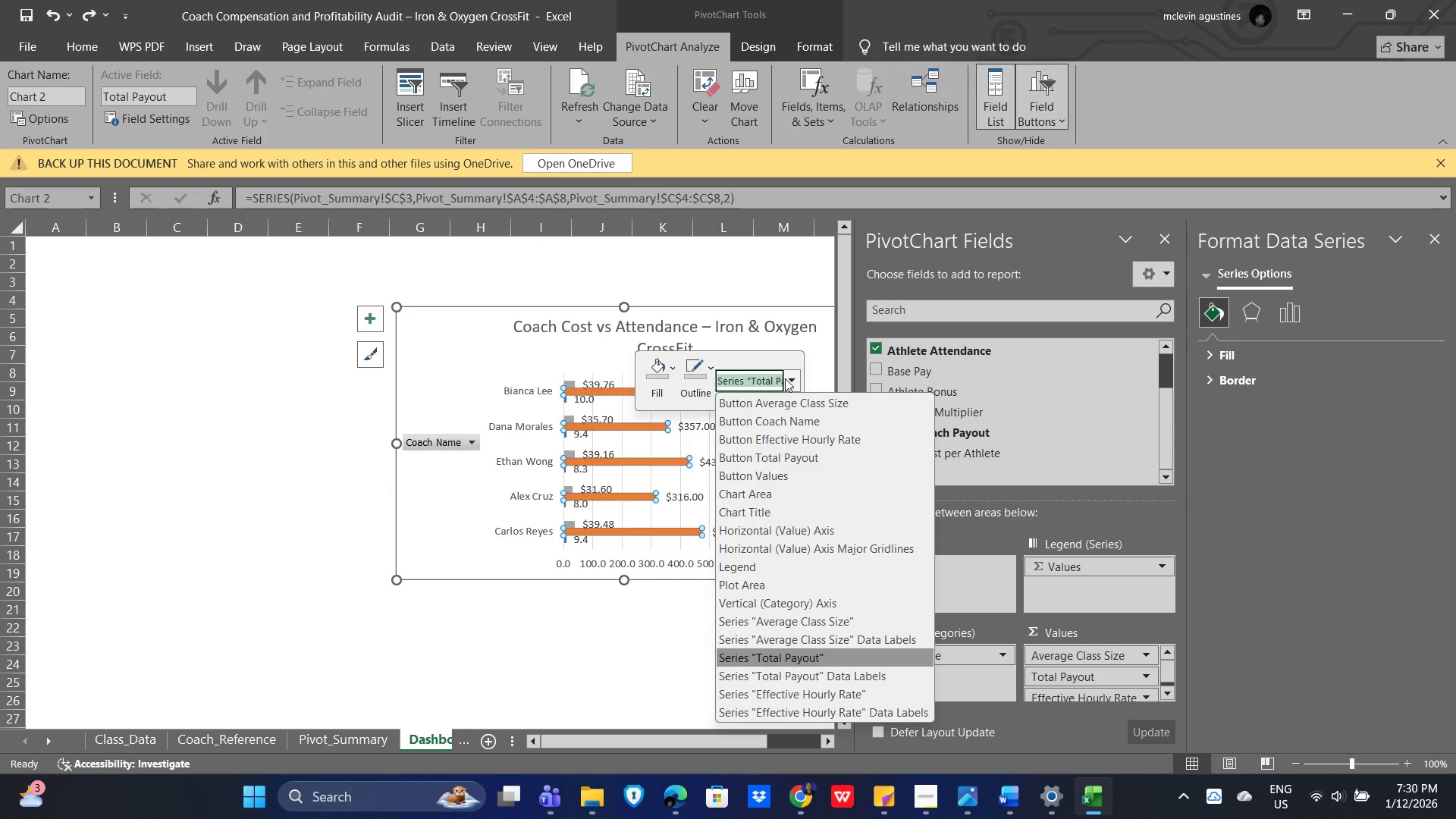 
left_click([785, 378])
 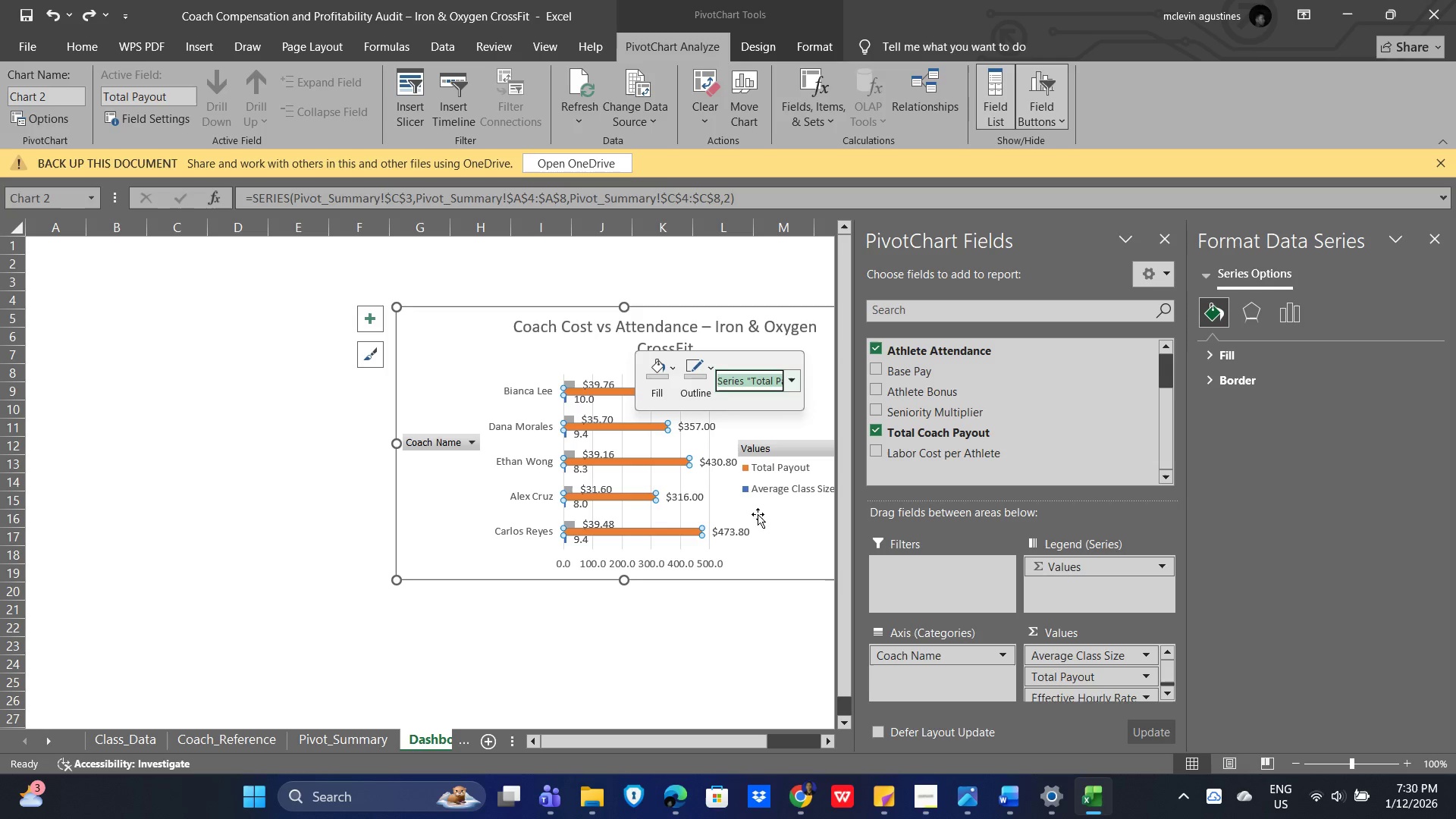 
left_click([800, 446])
 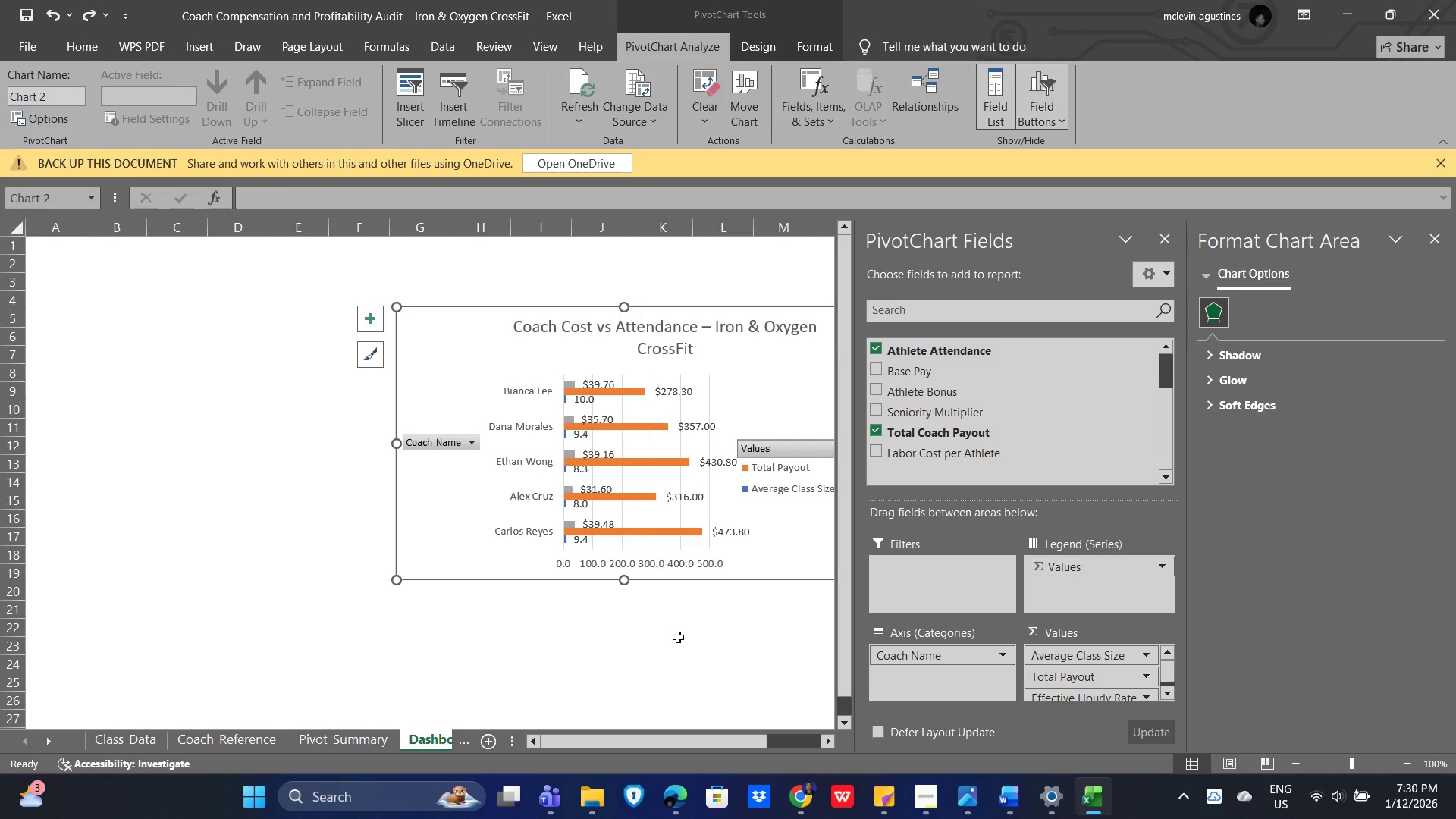 
left_click([678, 637])
 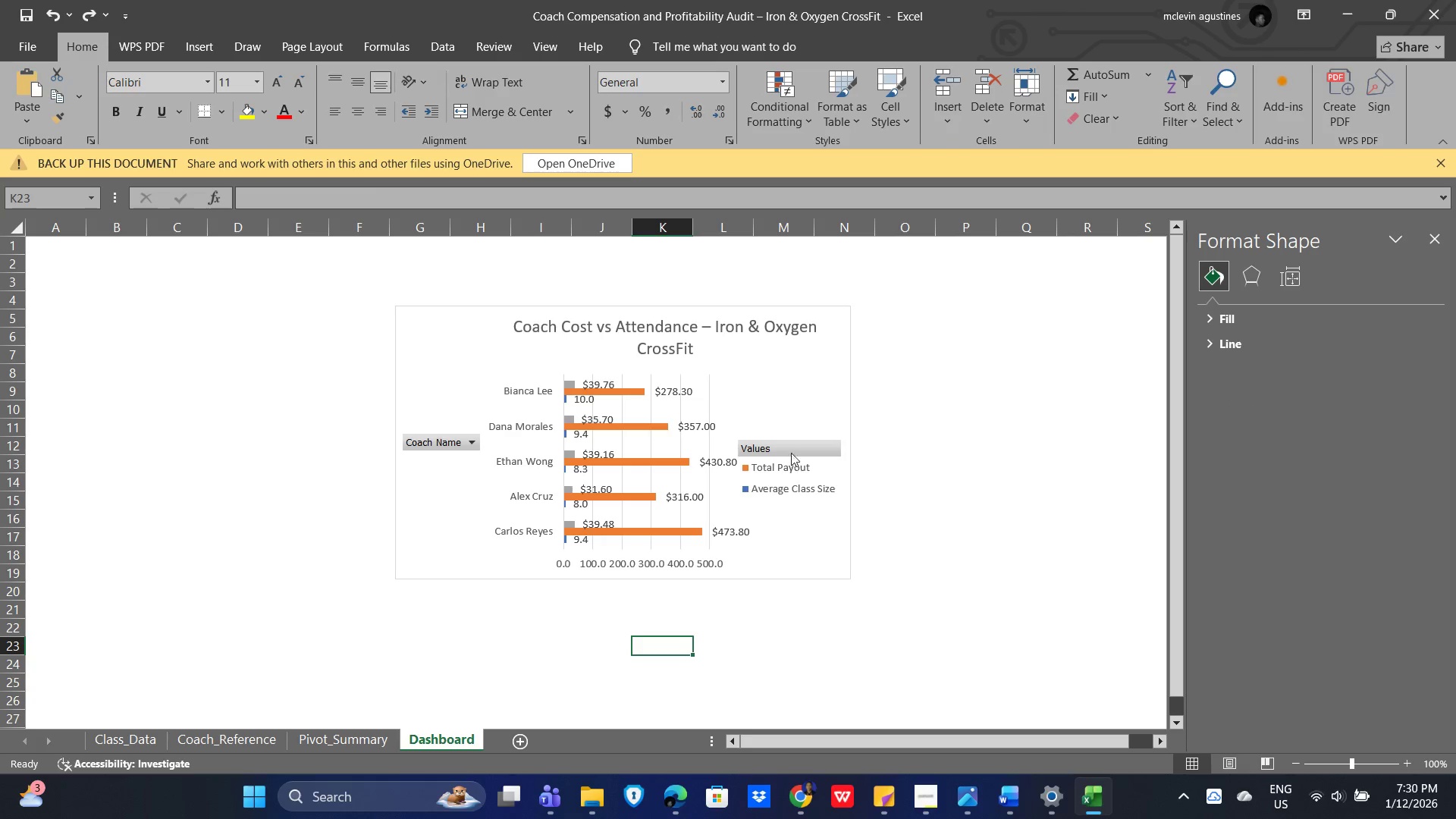 
left_click([791, 442])
 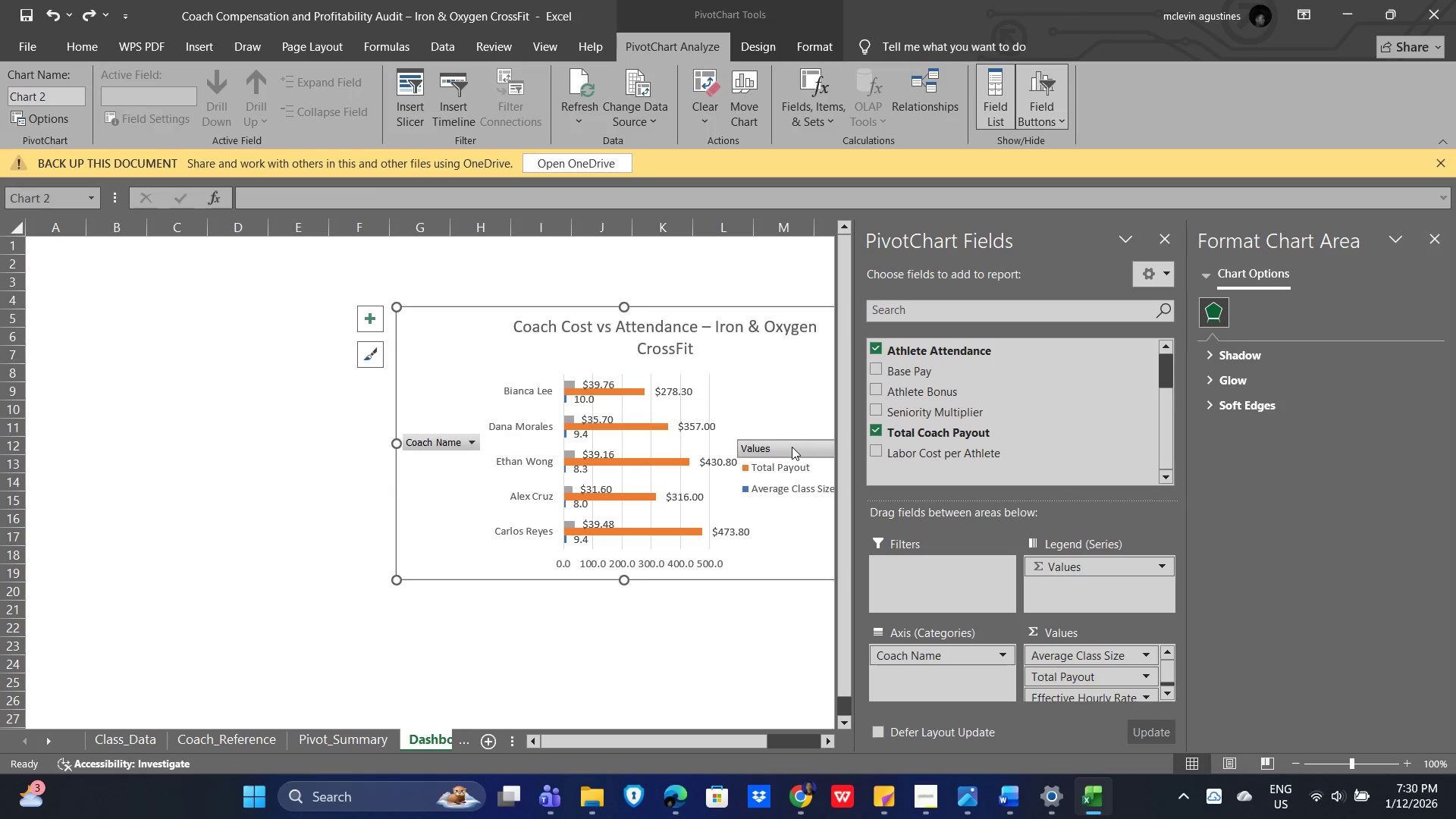 
left_click([783, 446])
 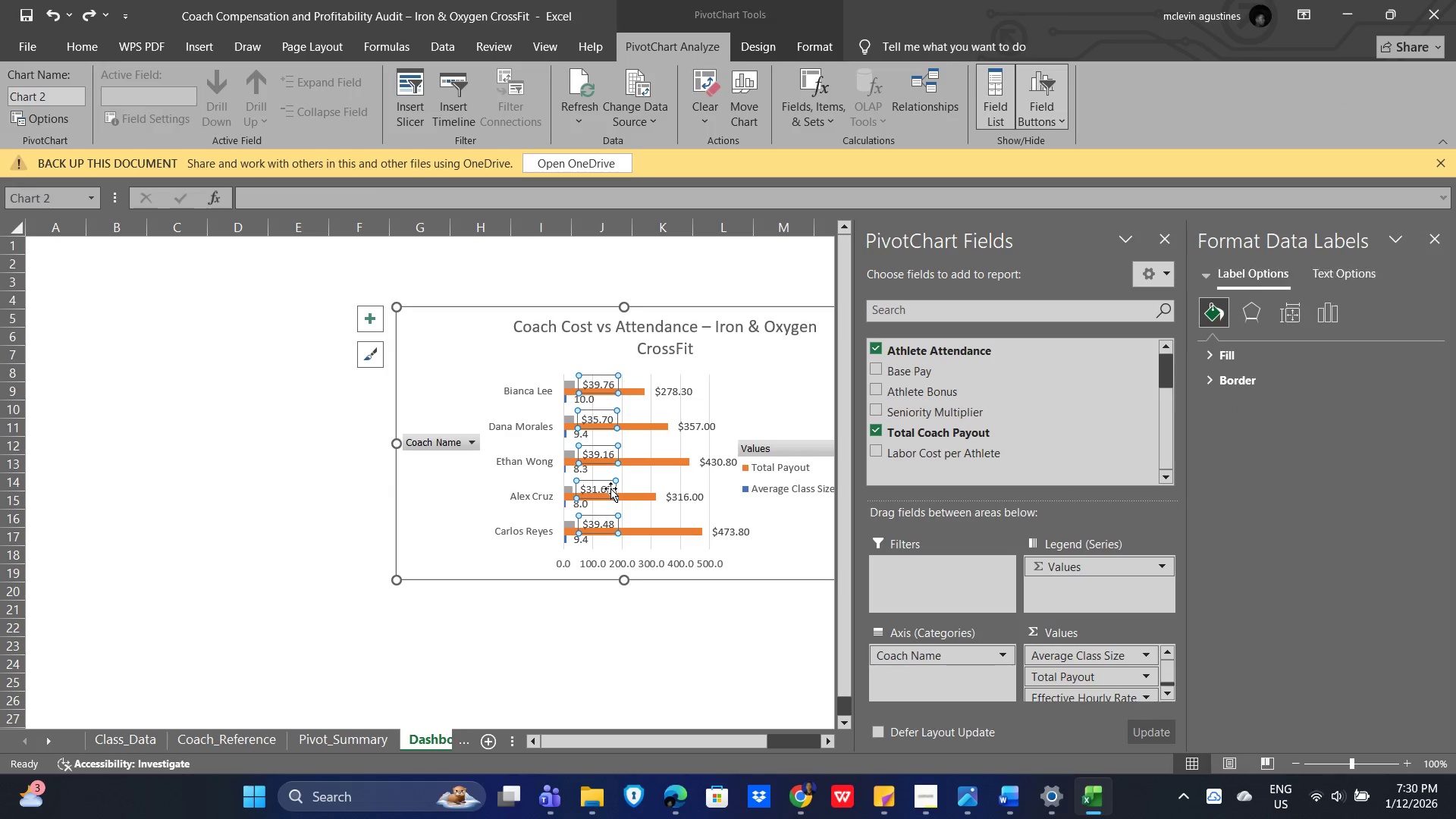 
left_click([653, 447])
 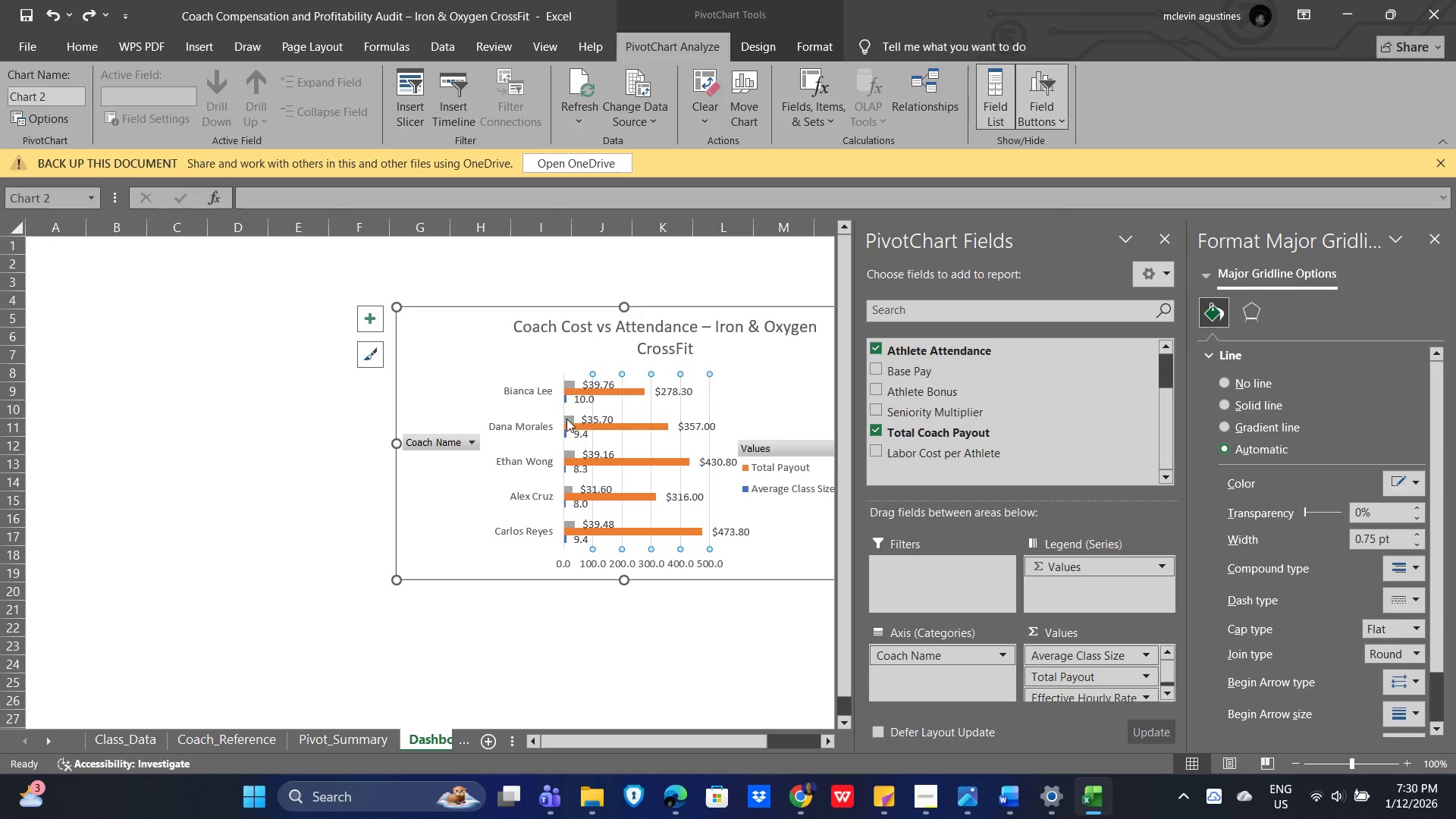 
left_click([575, 407])
 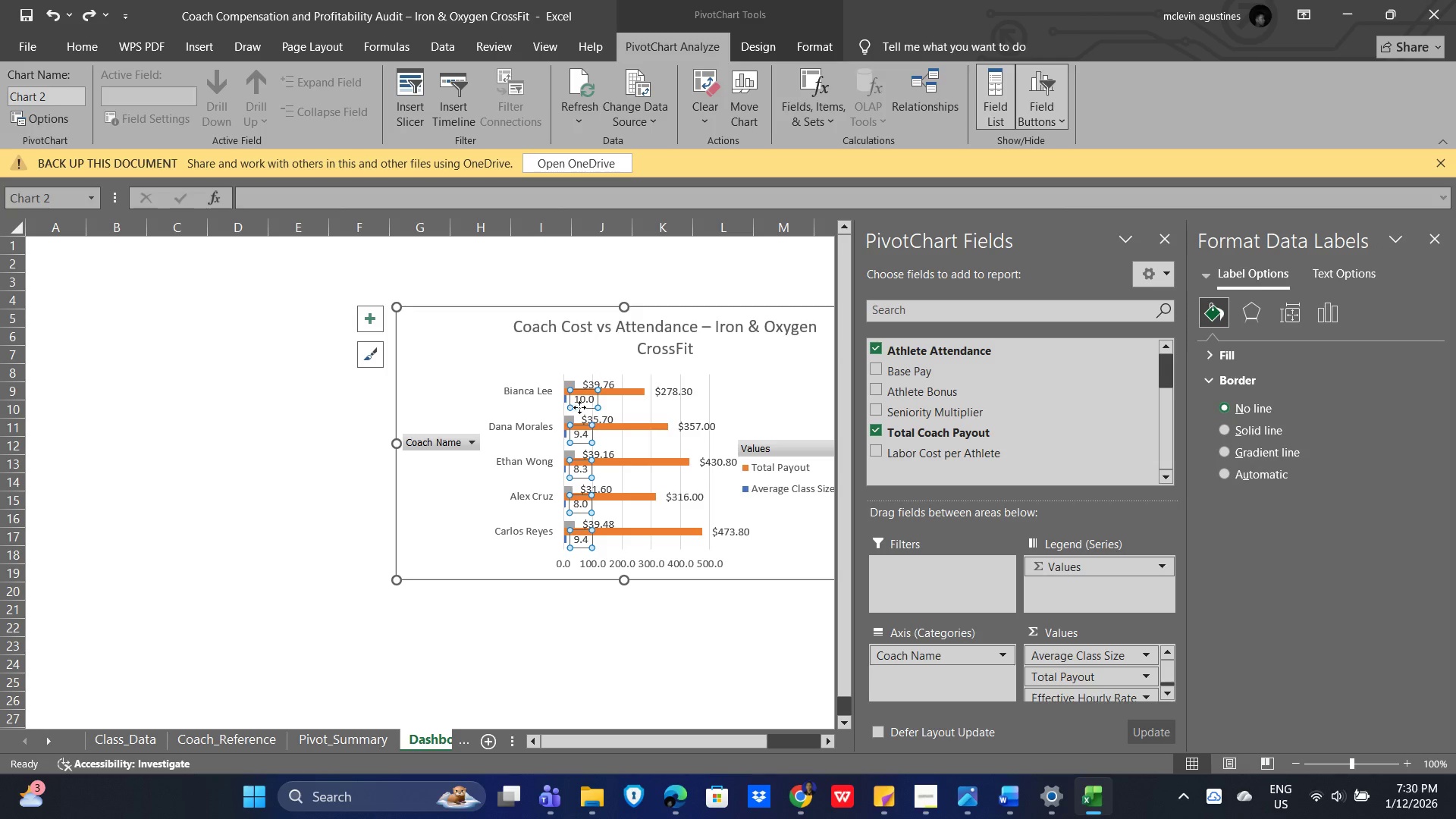 
mouse_move([588, 407])
 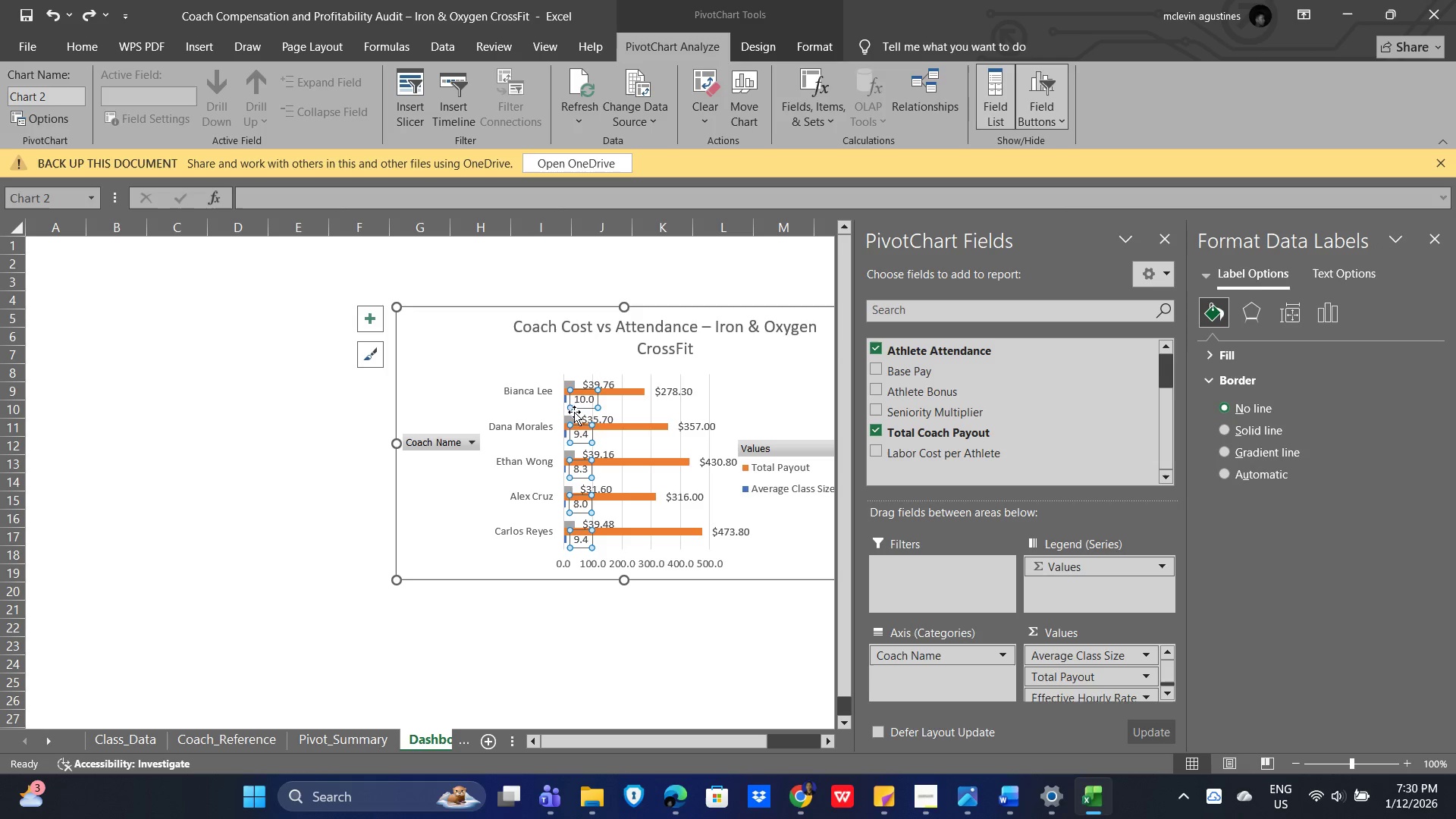 
mouse_move([607, 409])
 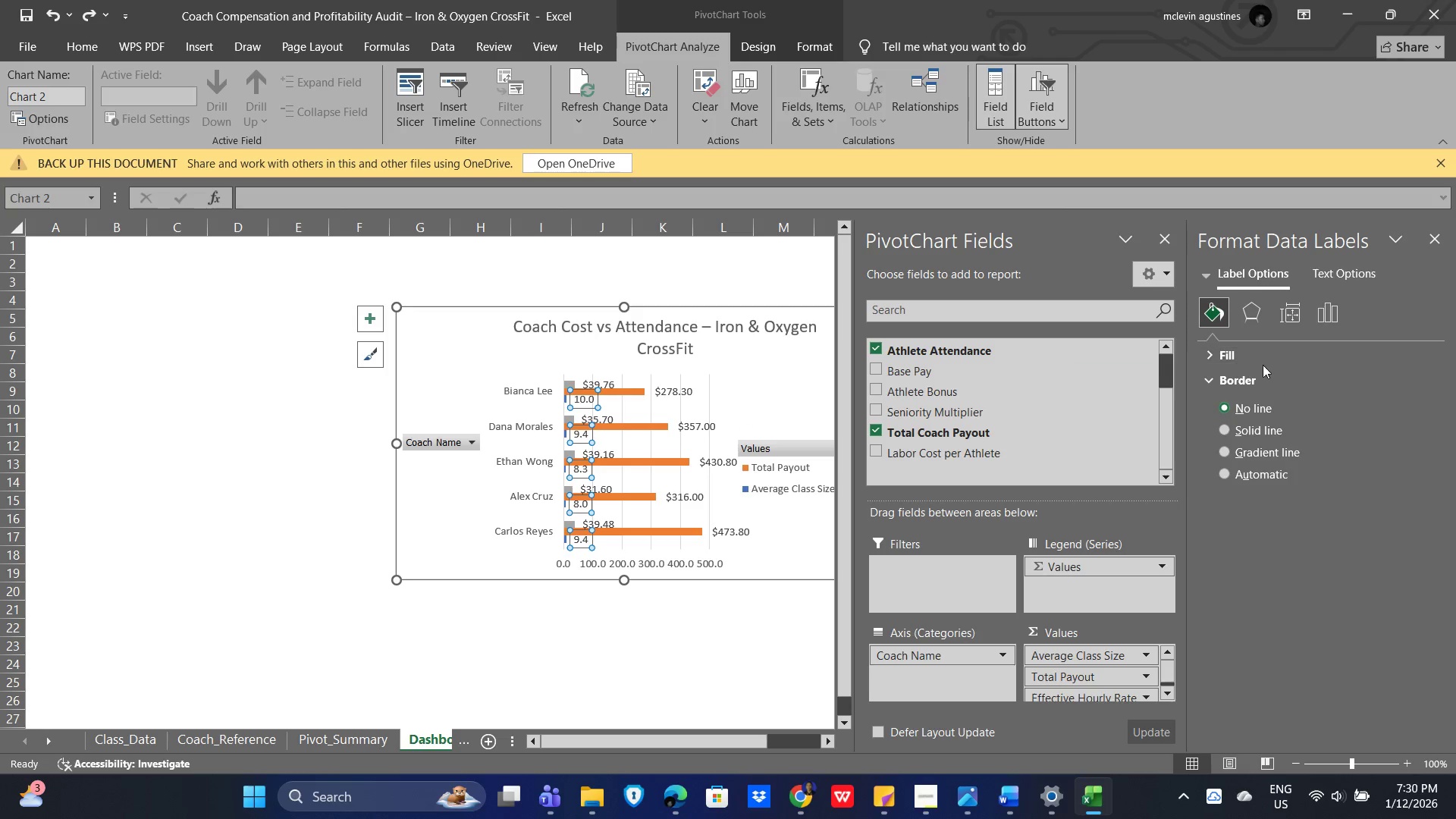 
wait(6.18)
 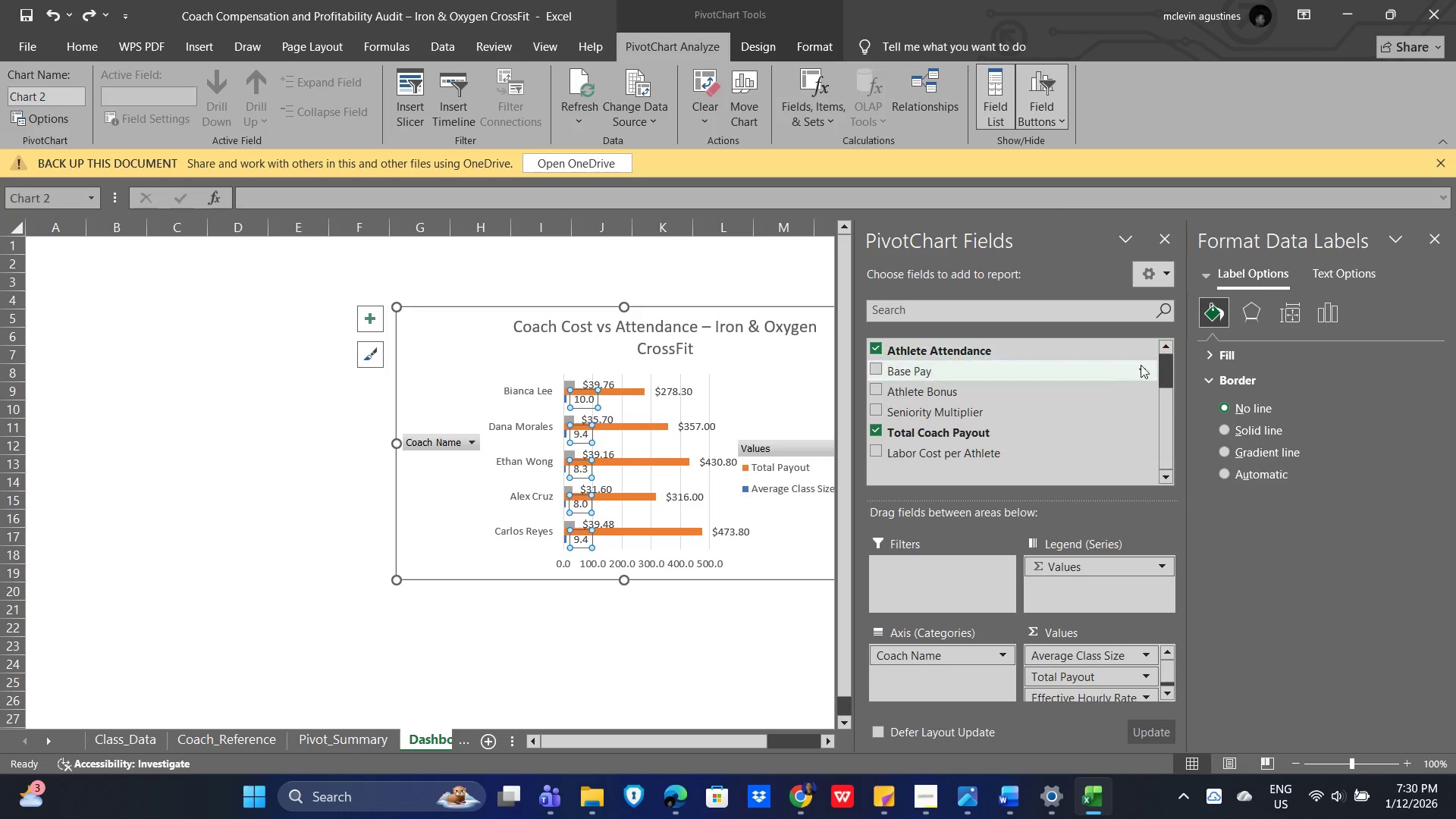 
left_click([1209, 379])
 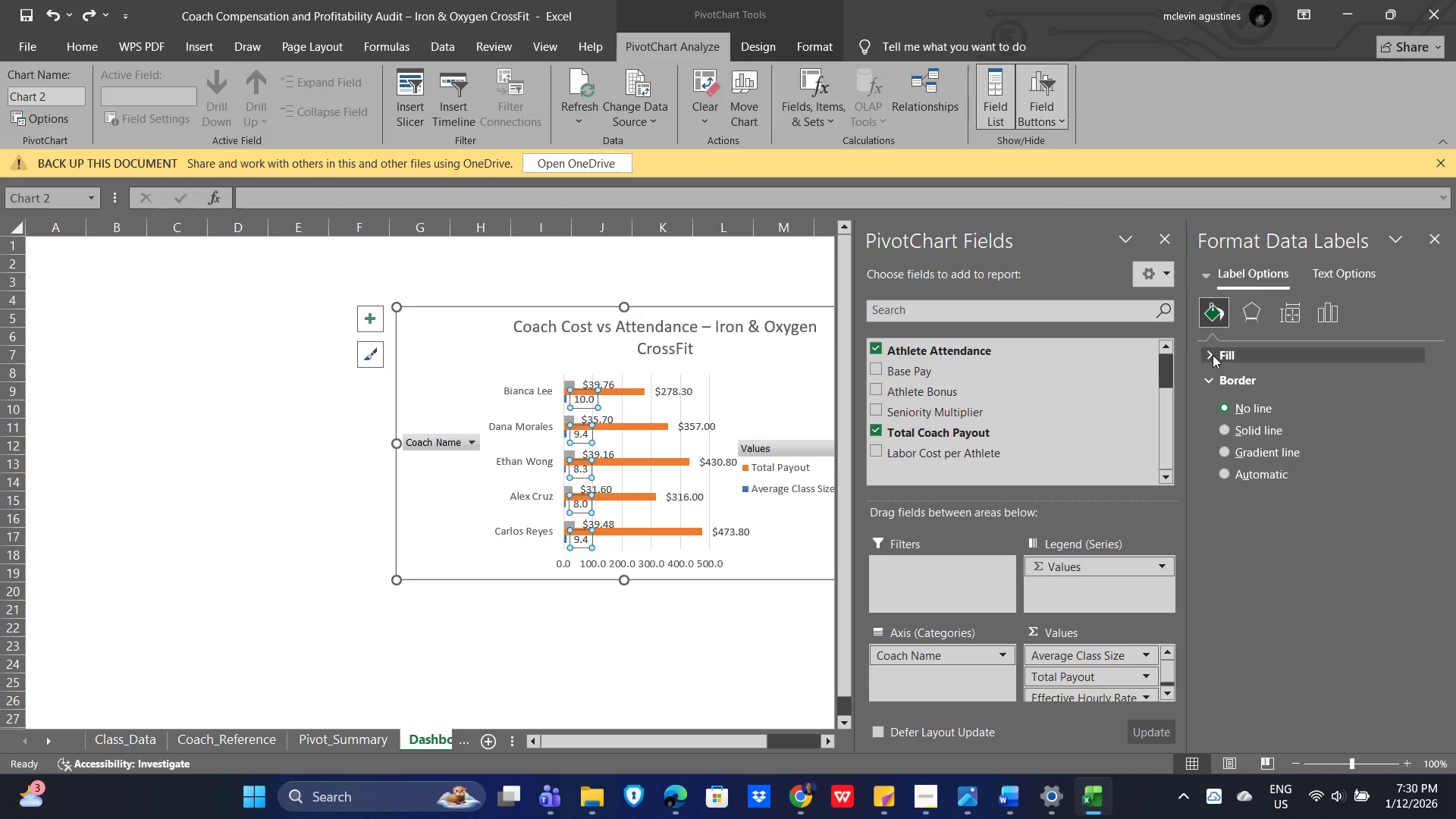 
left_click([1213, 355])
 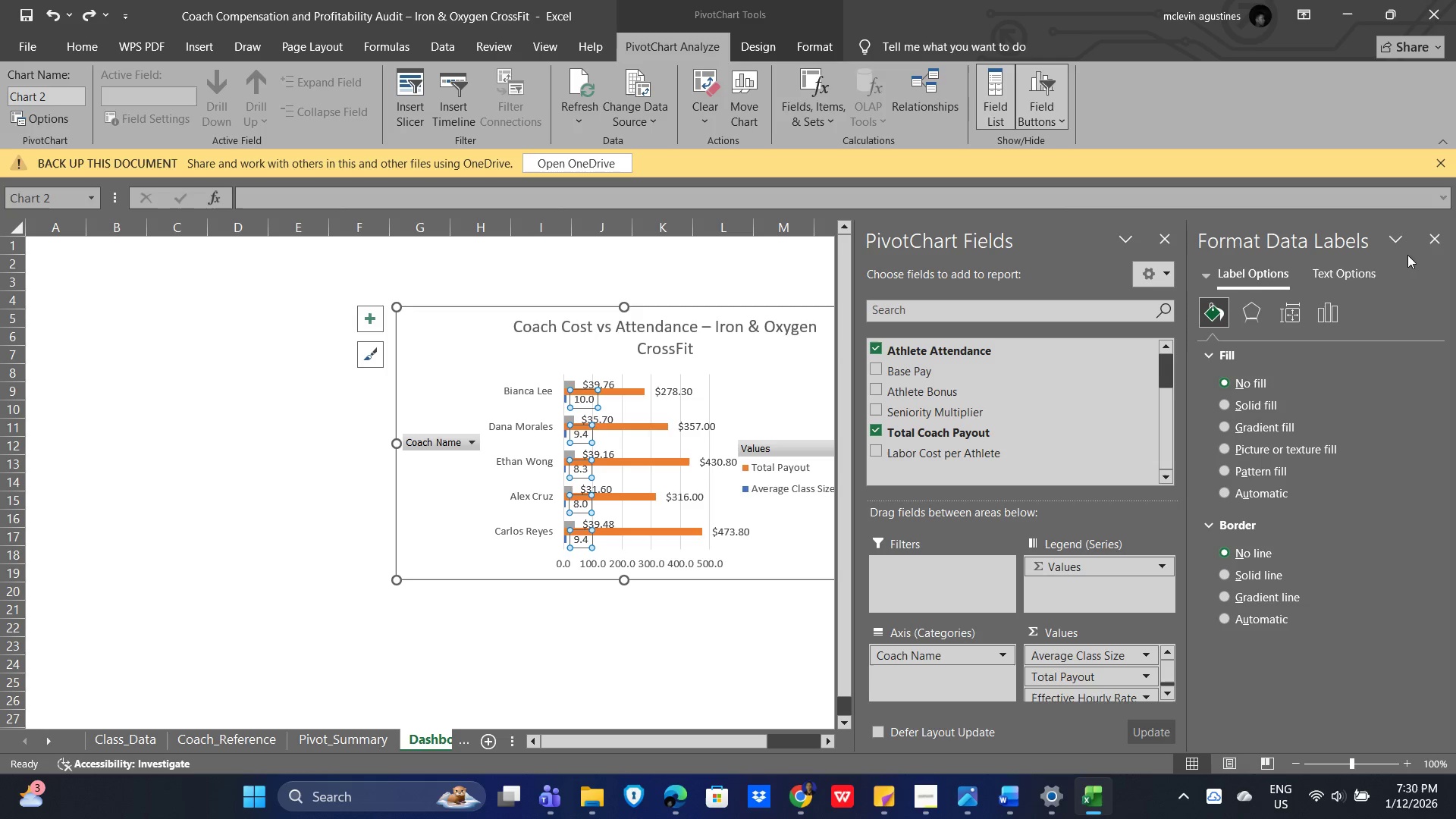 
left_click([1436, 234])
 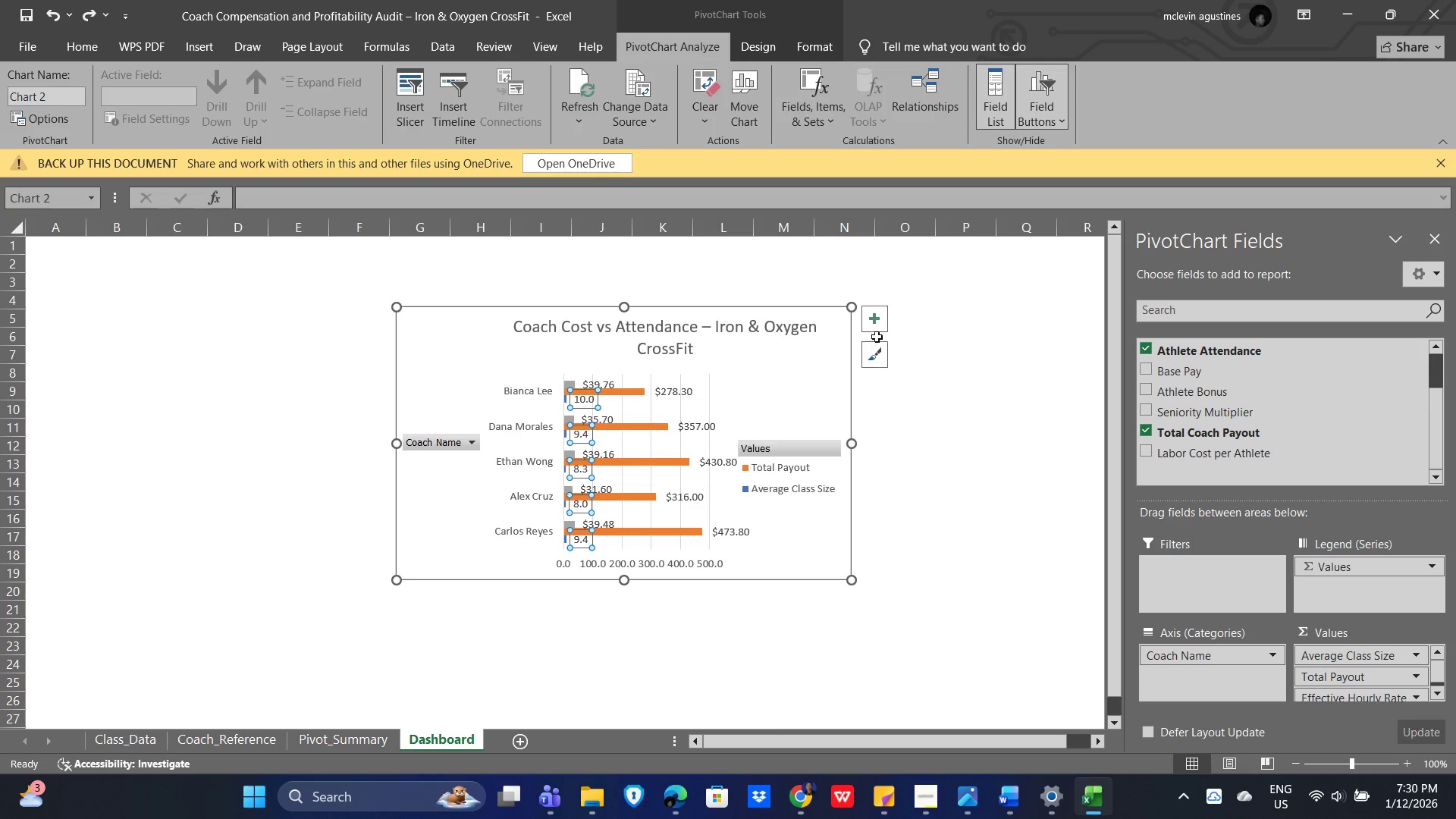 
left_click_drag(start_coordinate=[871, 356], to_coordinate=[871, 353])
 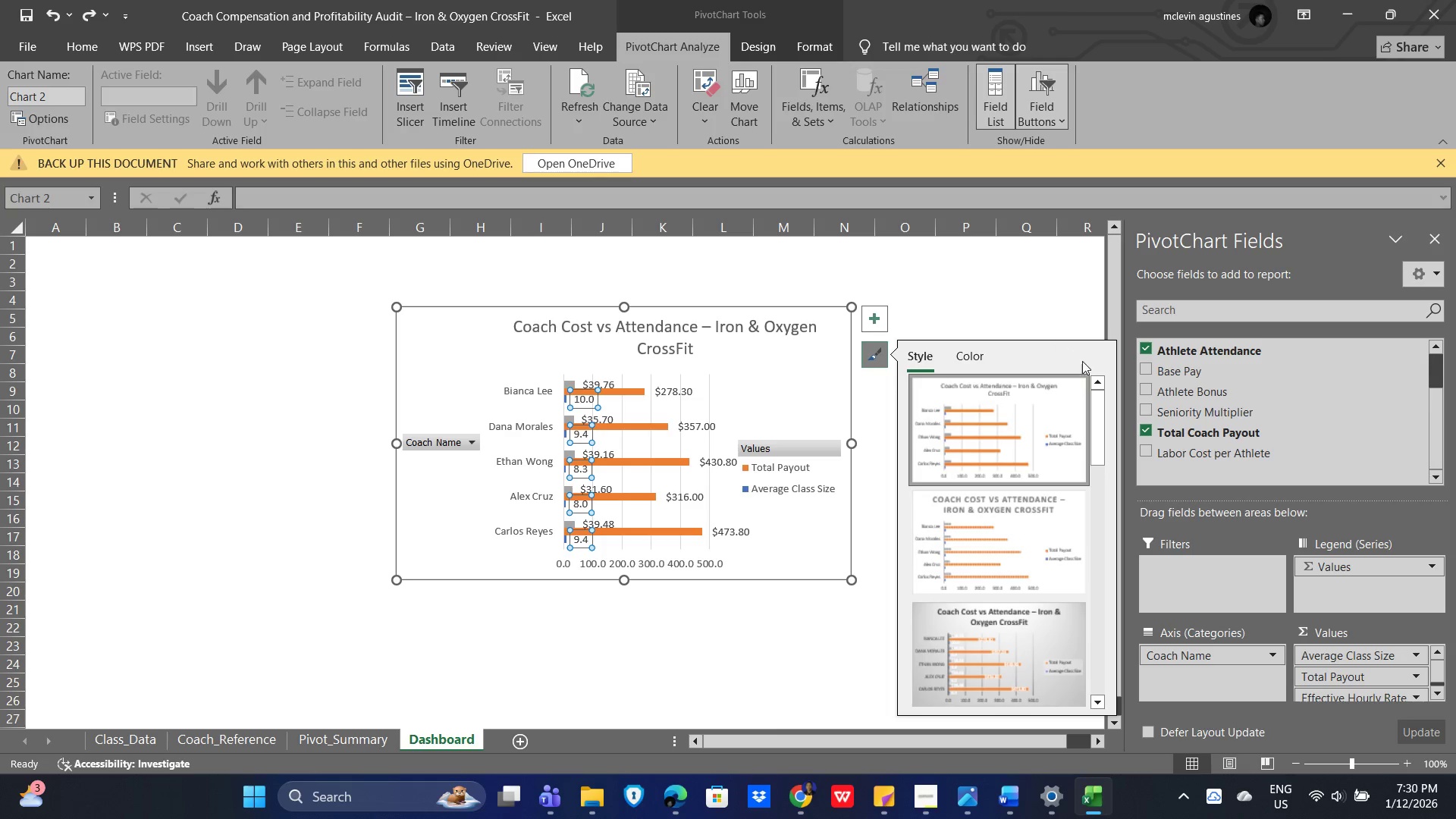 
left_click_drag(start_coordinate=[1012, 289], to_coordinate=[1012, 297])
 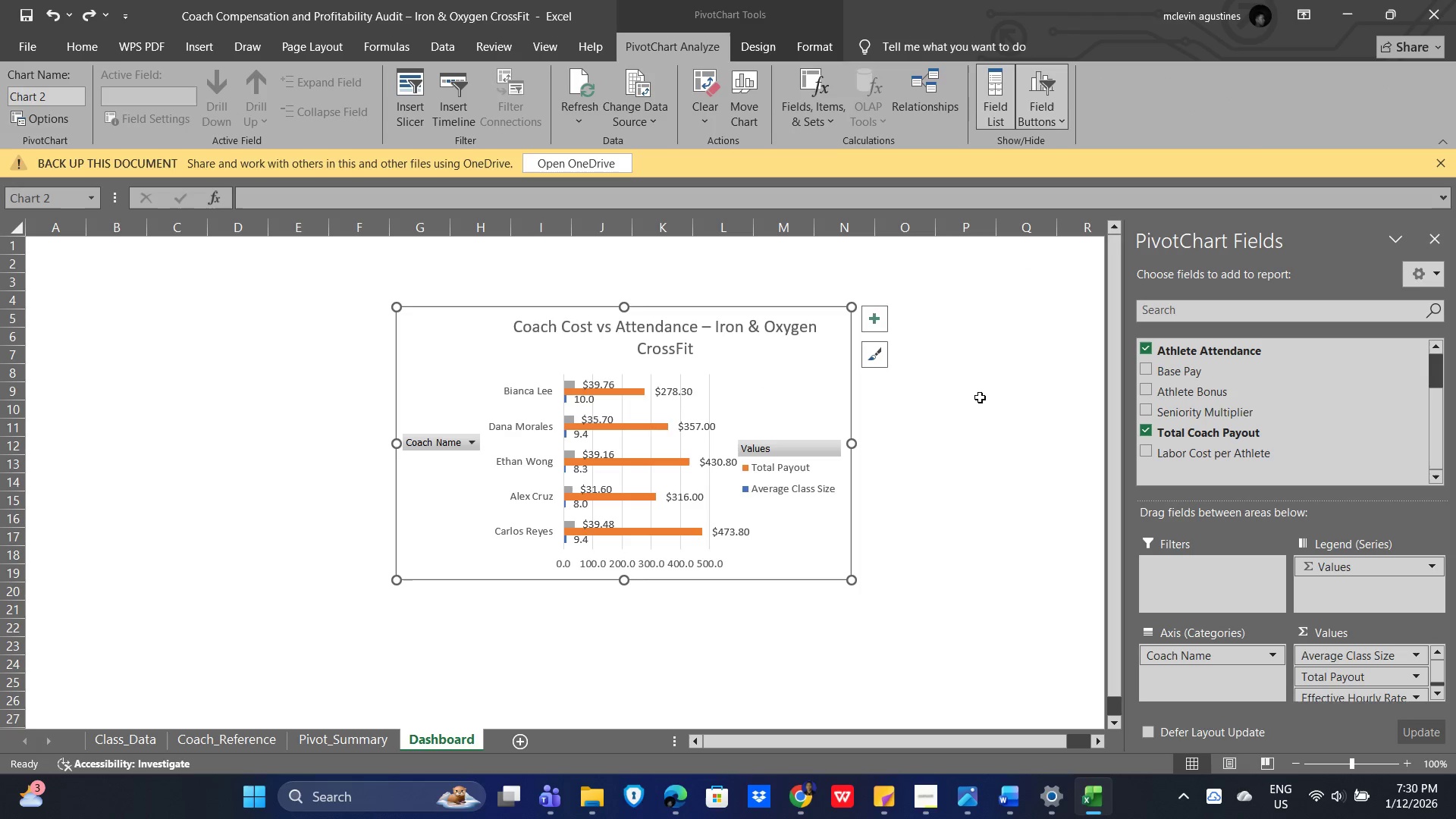 
left_click([873, 325])
 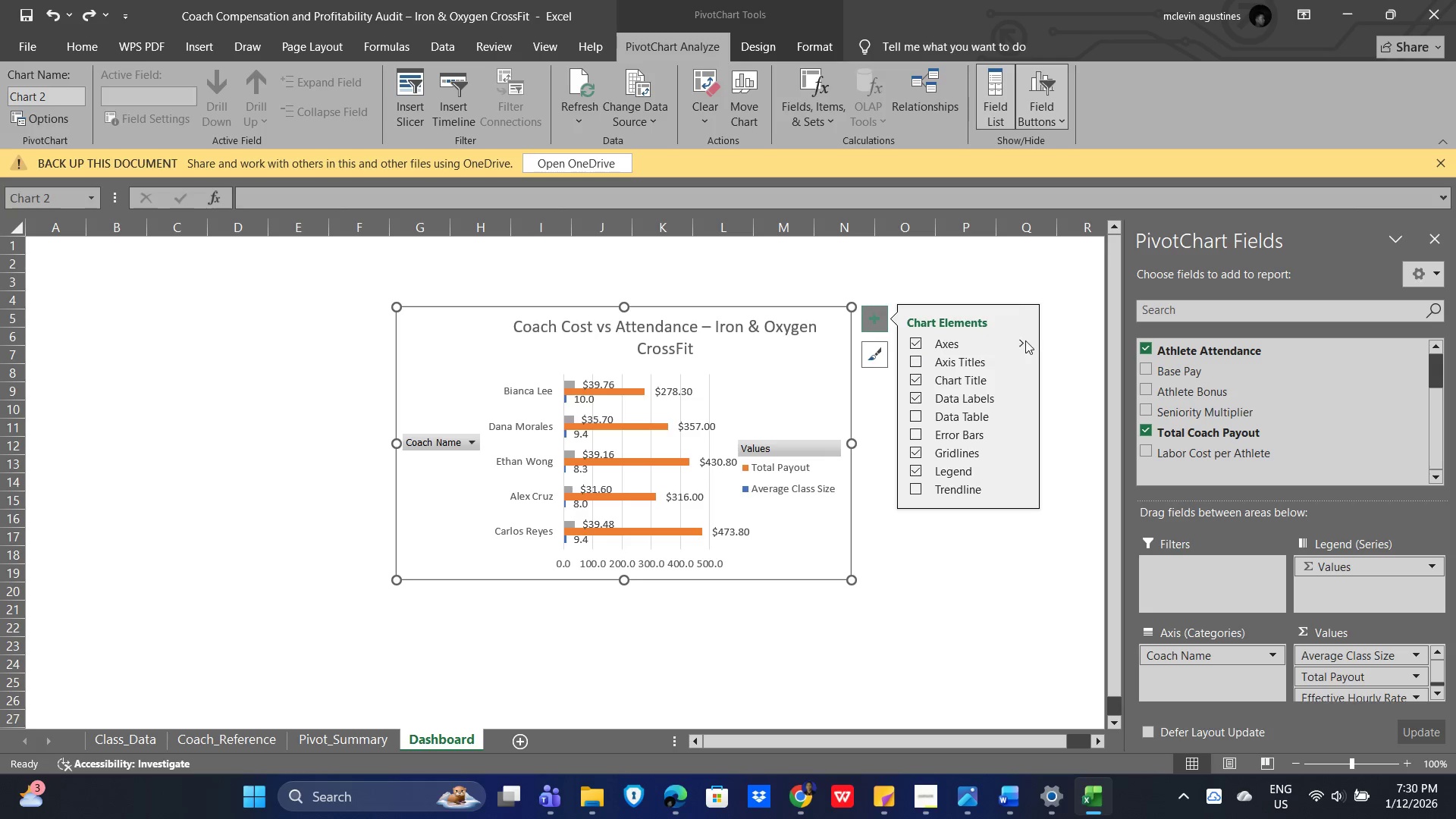 
left_click([1021, 340])
 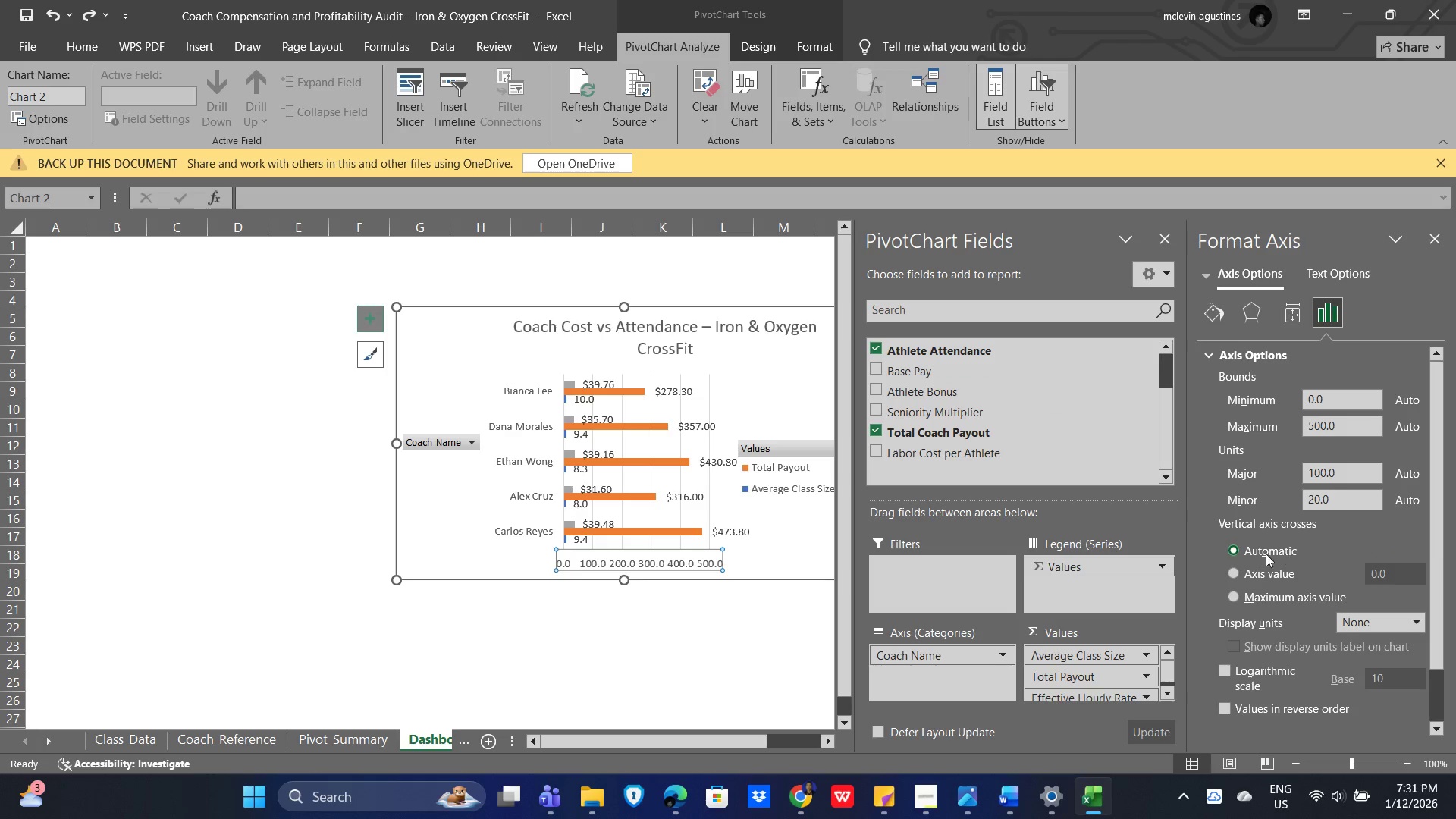 
wait(6.25)
 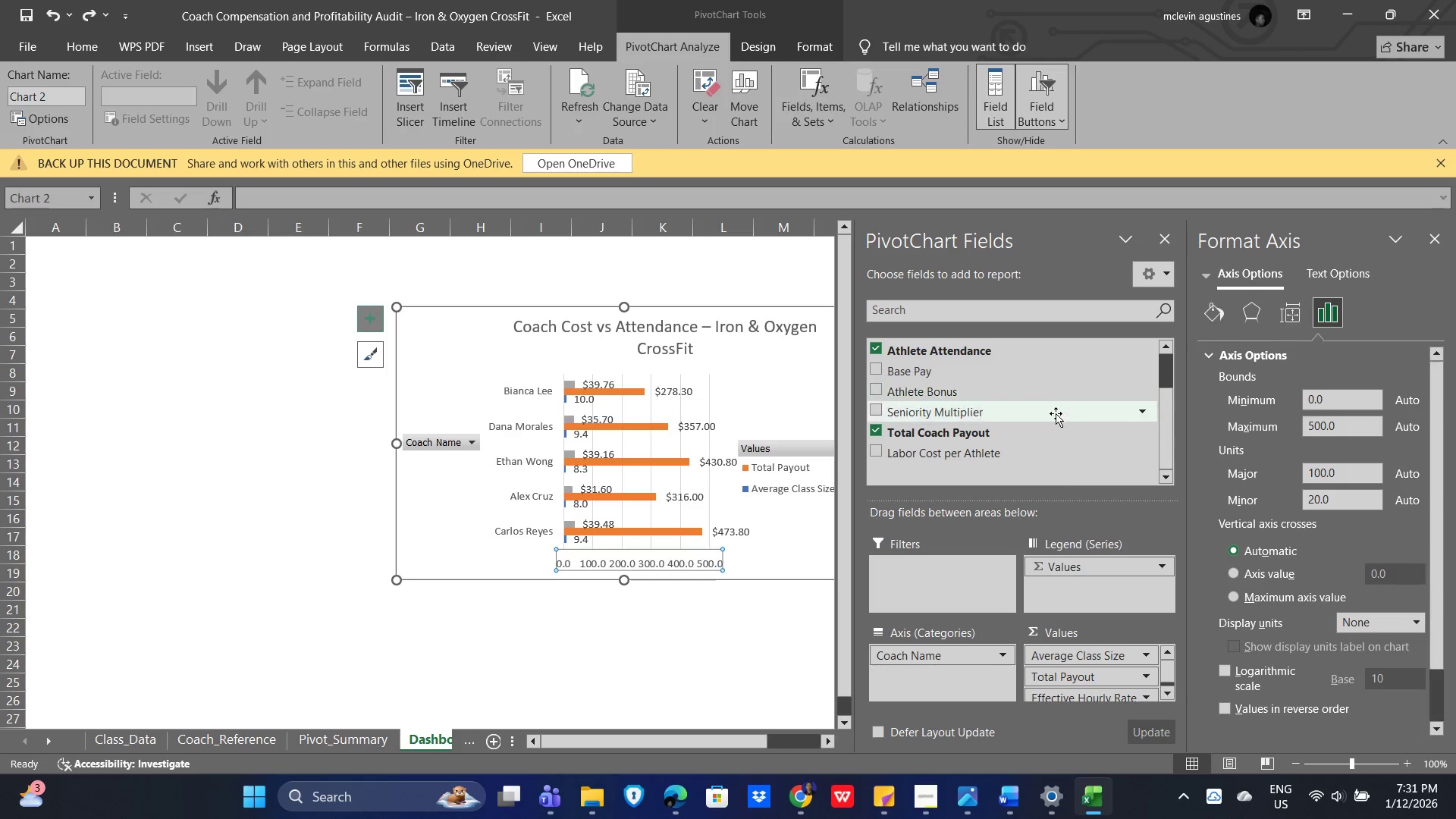 
scroll: coordinate [1282, 690], scroll_direction: down, amount: 8.0
 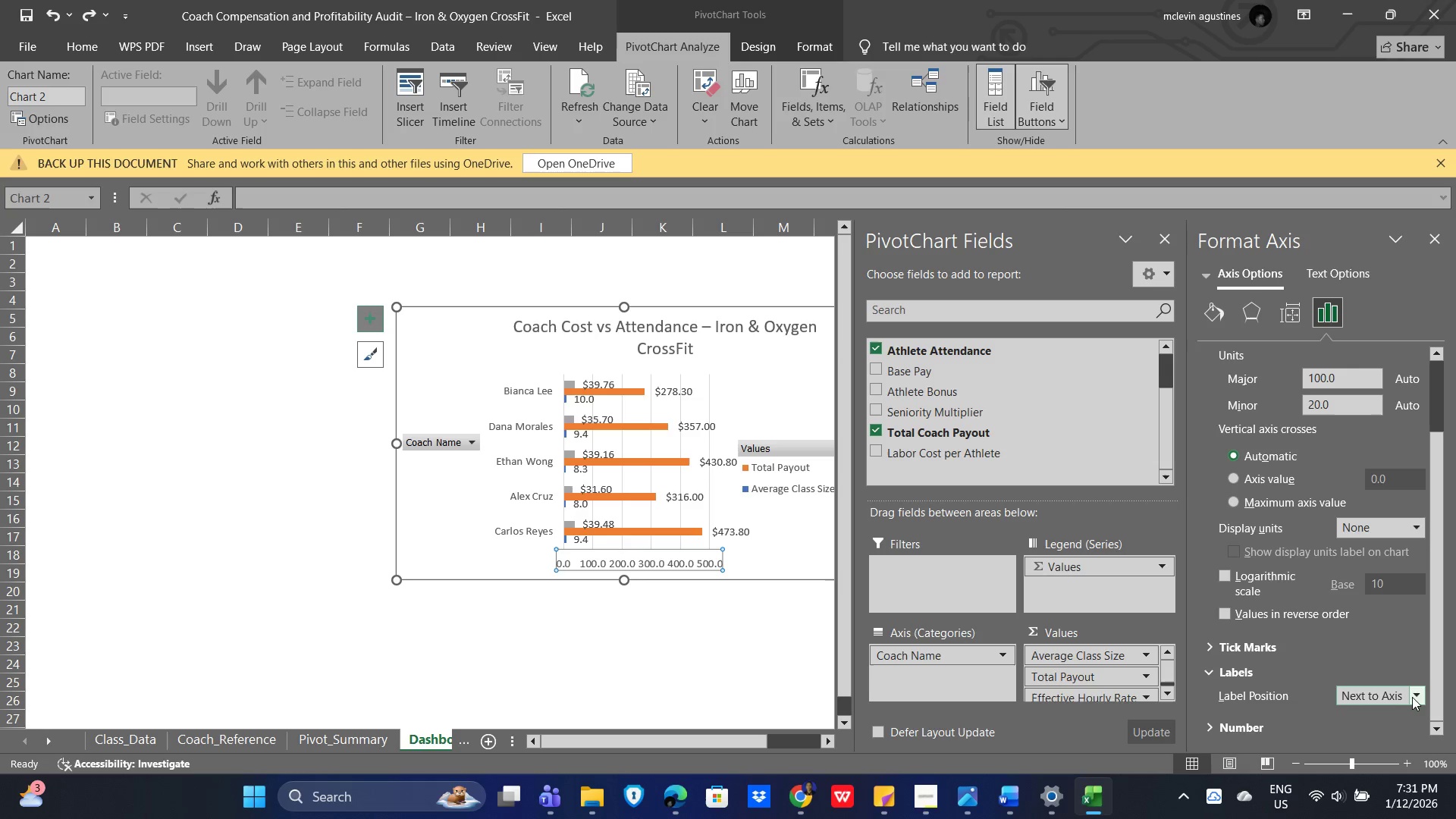 
left_click([1423, 696])
 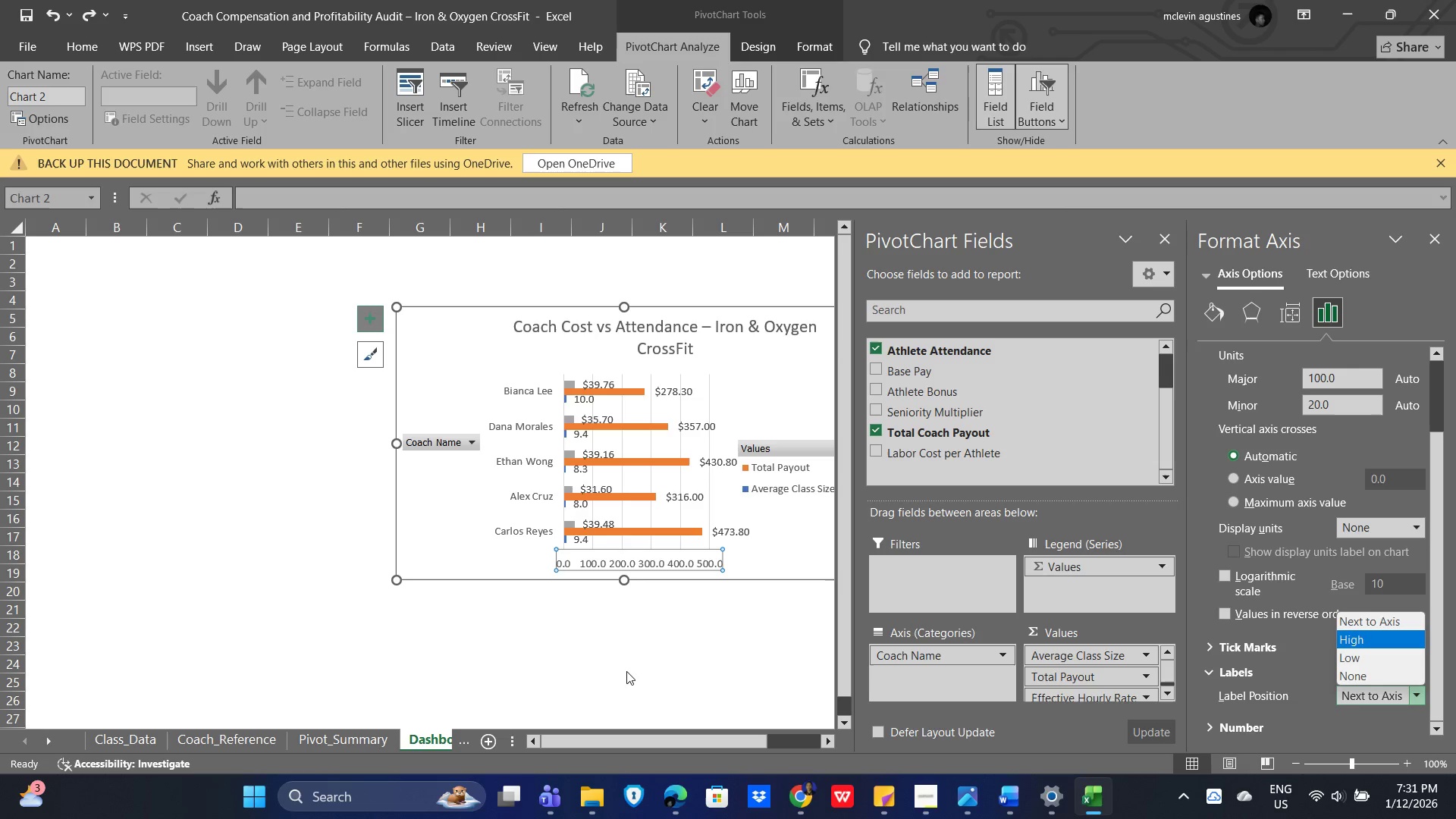 
key(Alt+Tab)
 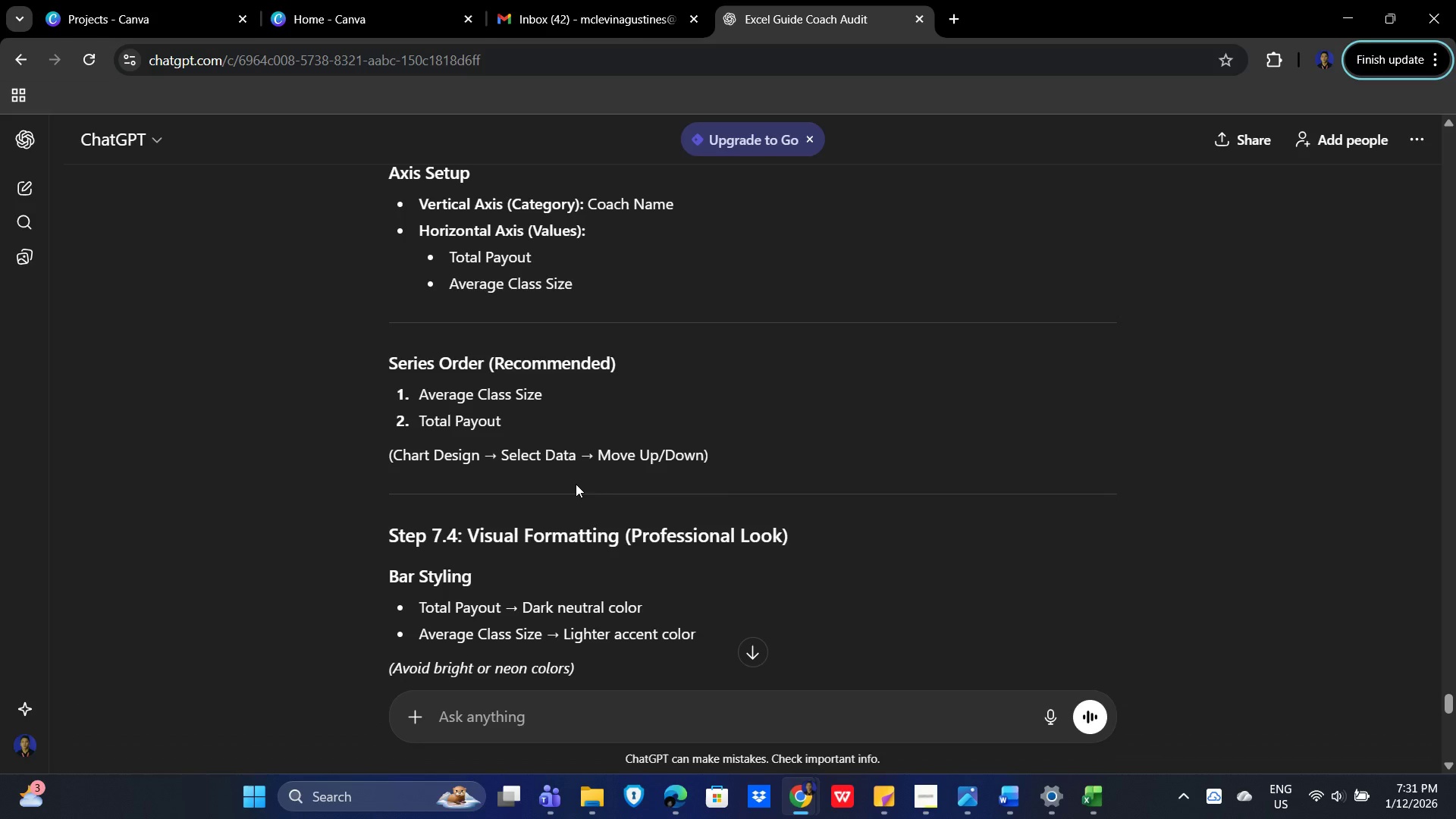 
wait(7.56)
 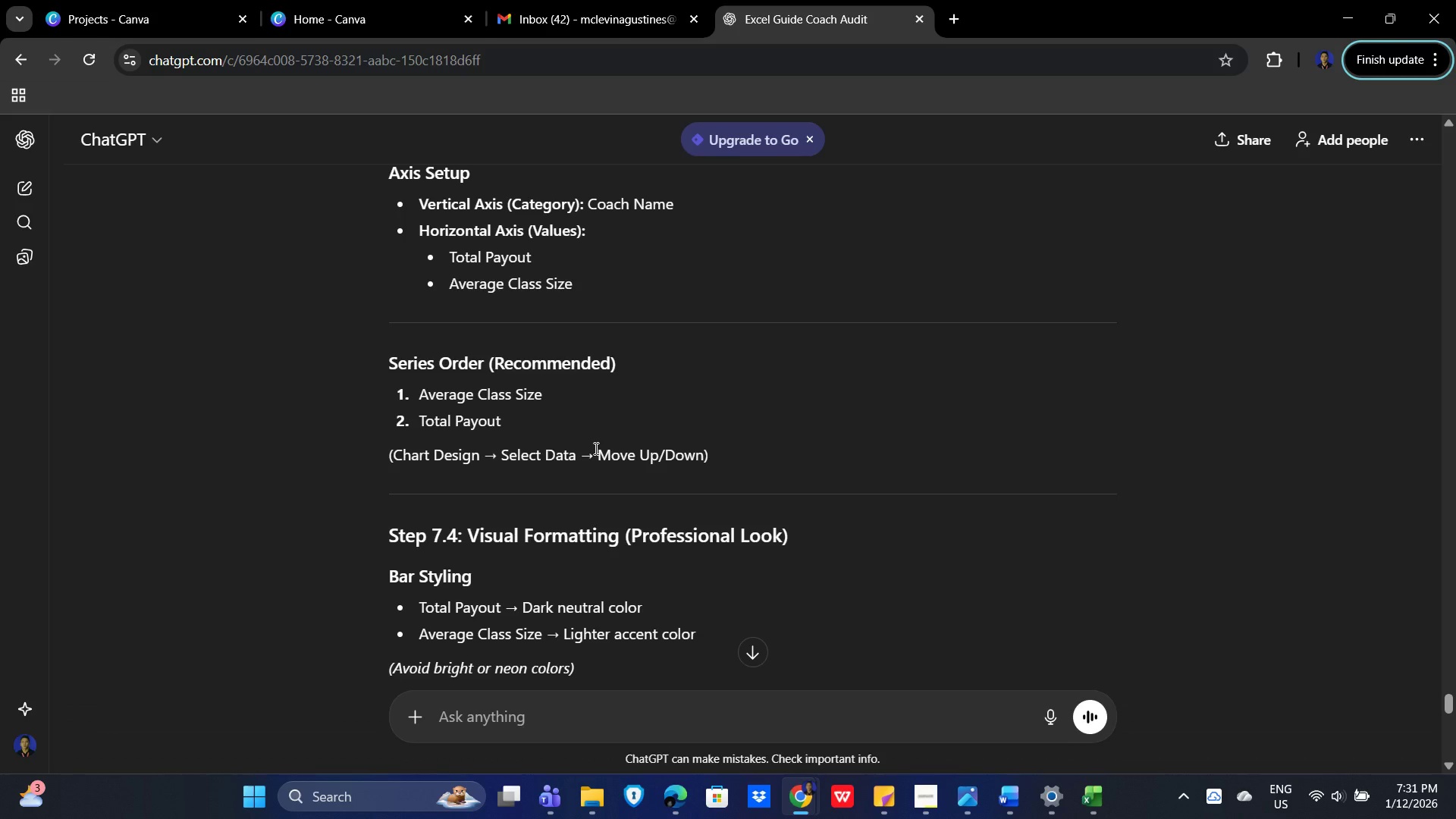 
scroll: coordinate [575, 483], scroll_direction: none, amount: 0.0
 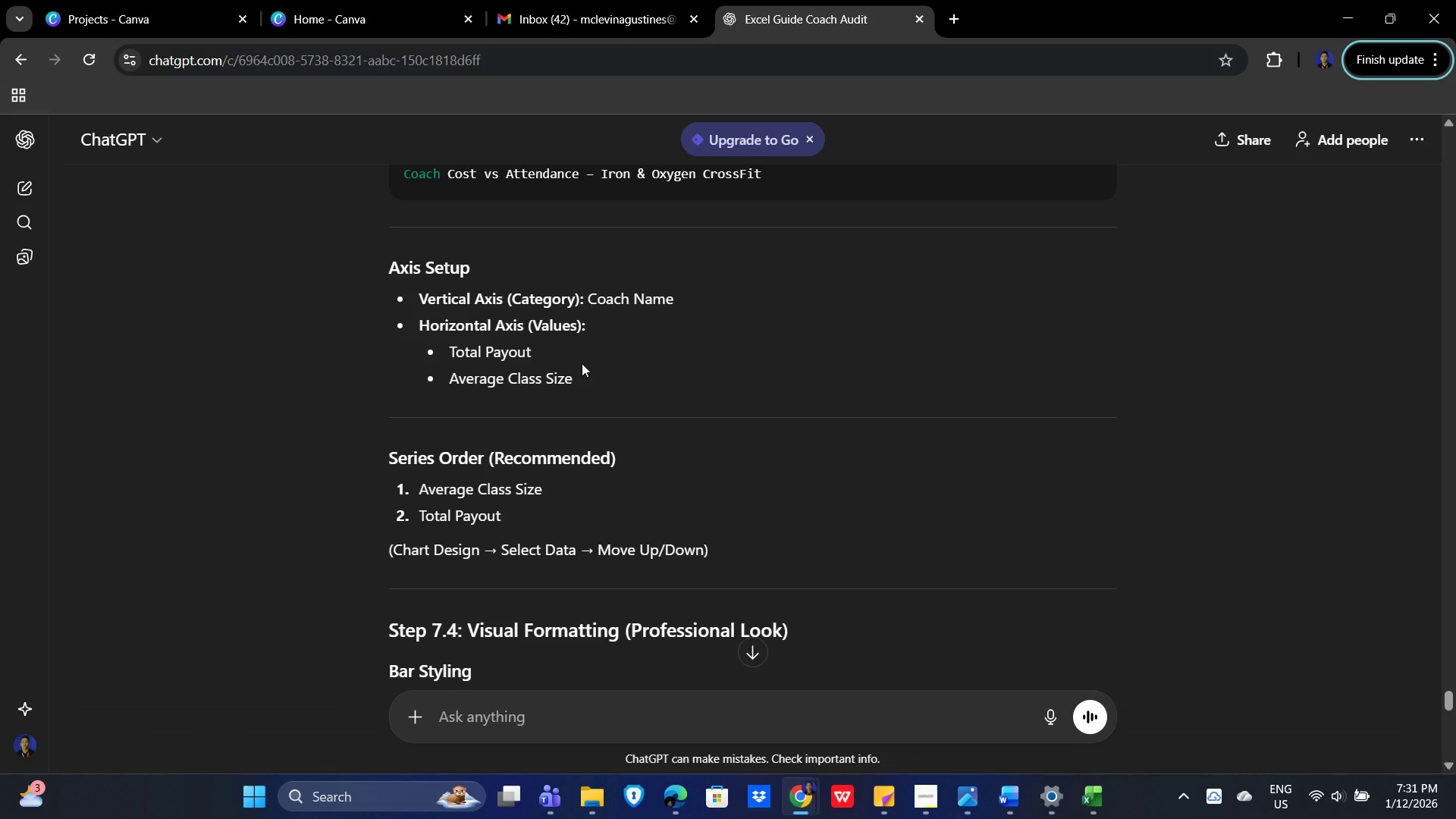 
wait(13.83)
 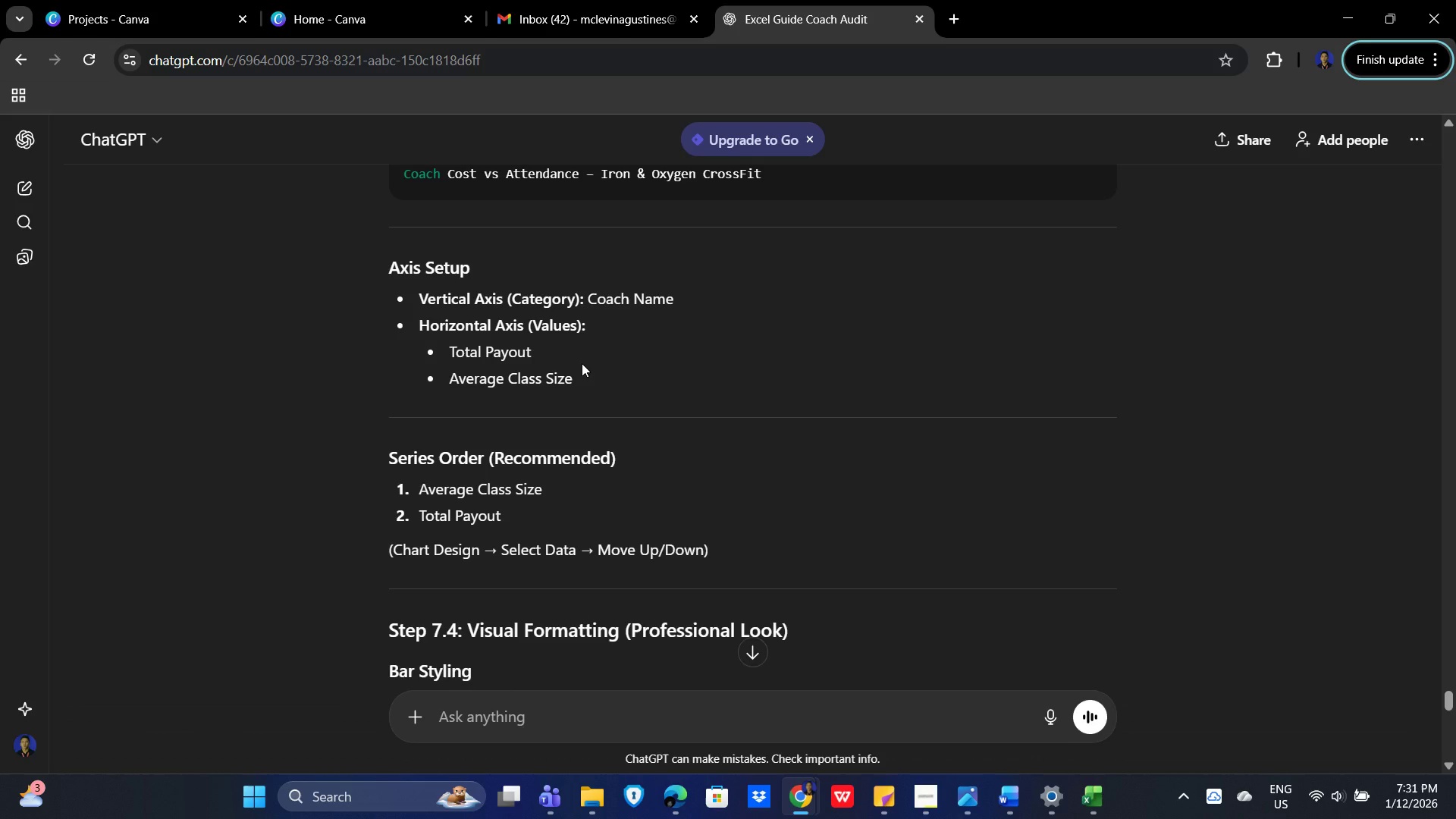 
key(Alt+Tab)
 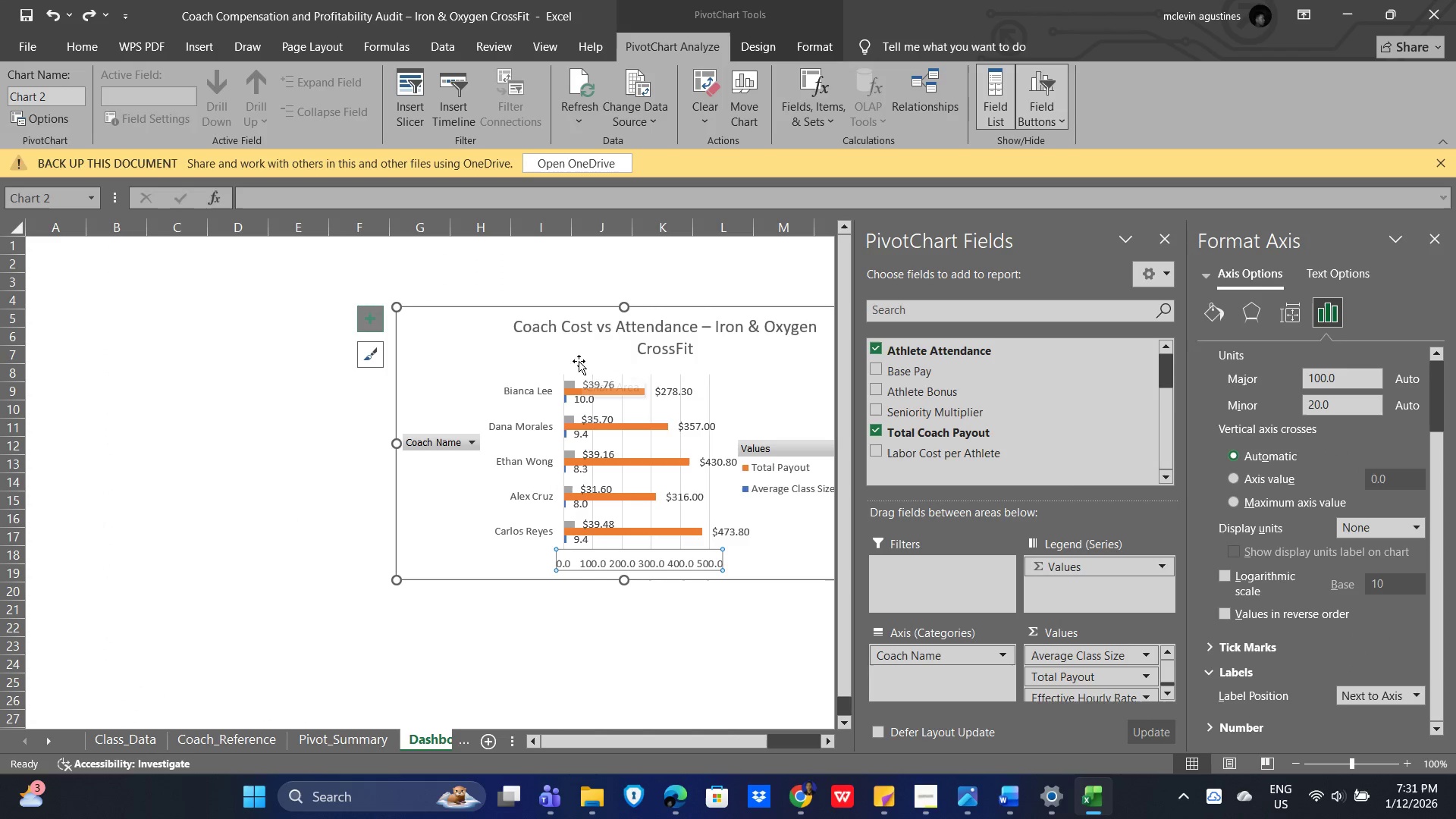 
left_click([432, 324])
 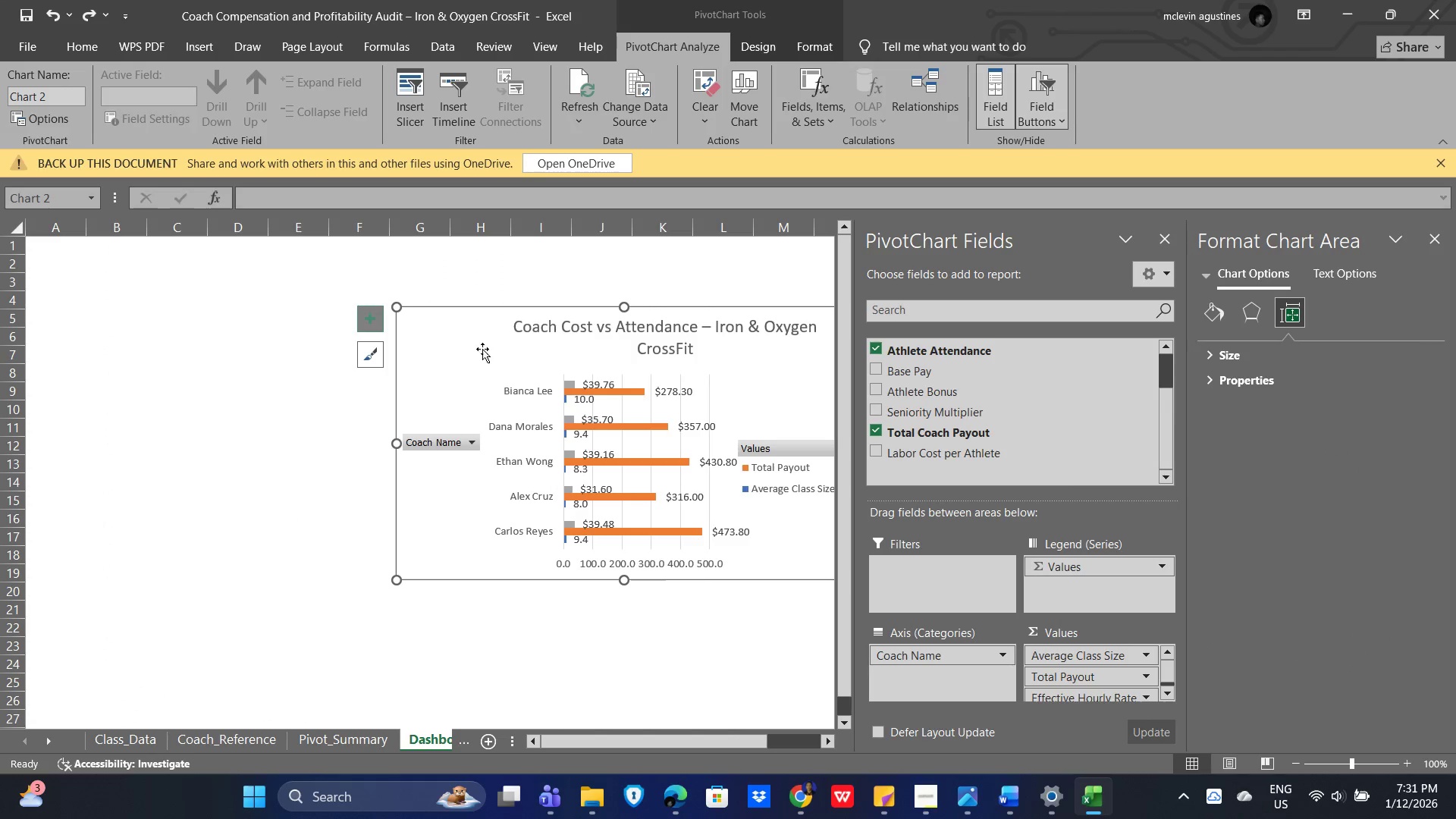 
left_click([493, 342])
 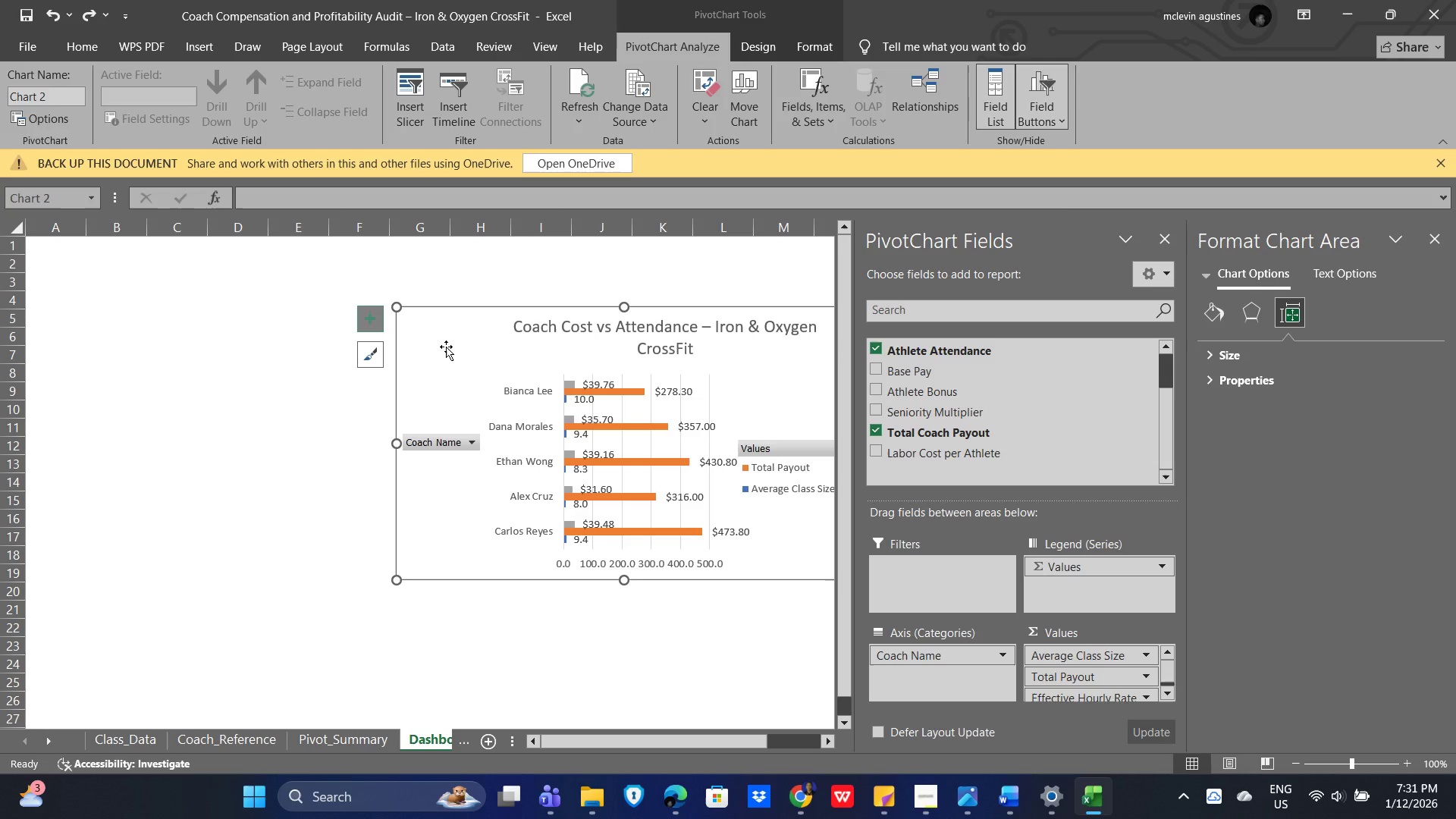 
wait(5.56)
 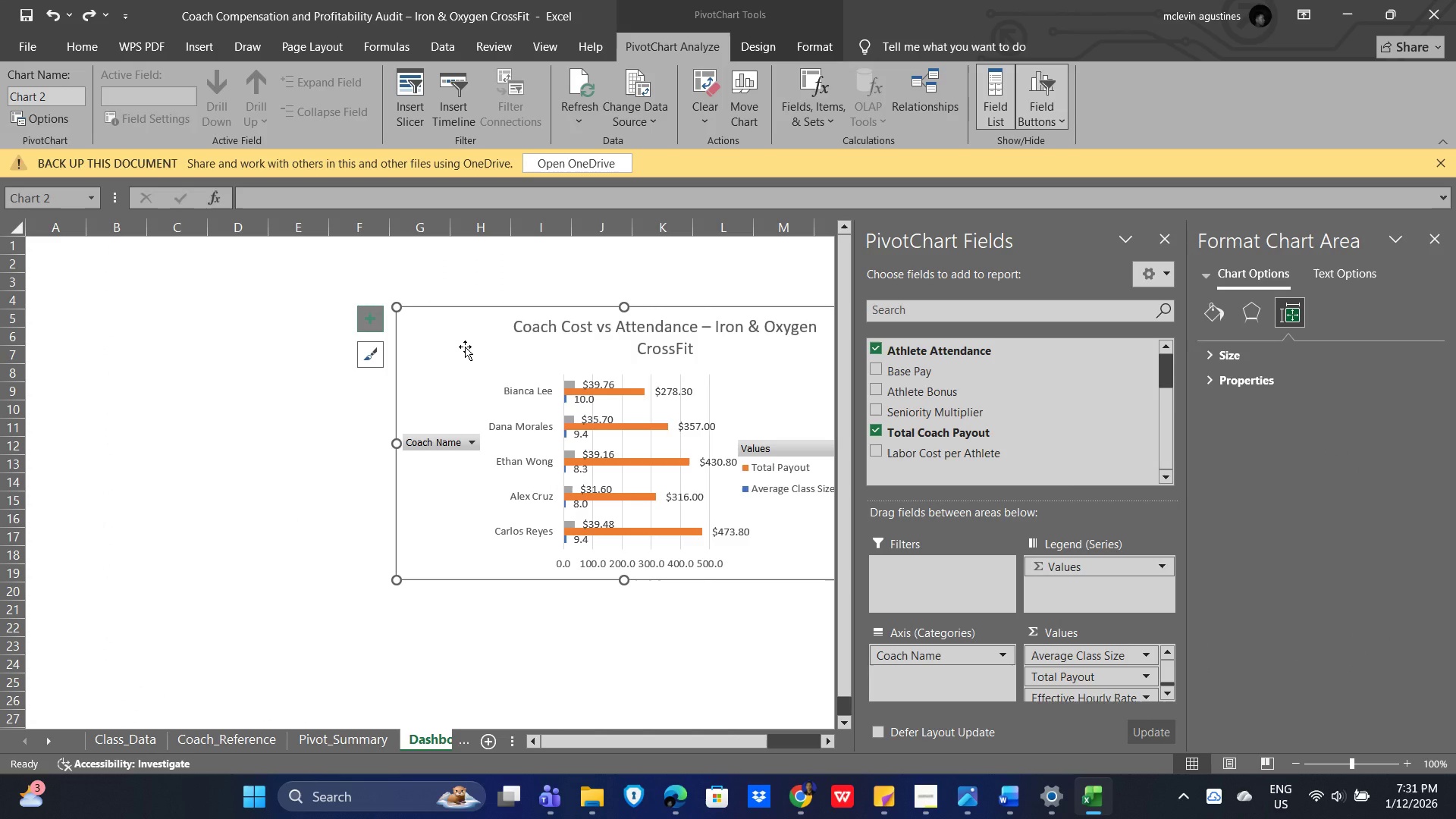 
key(Alt+AltLeft)
 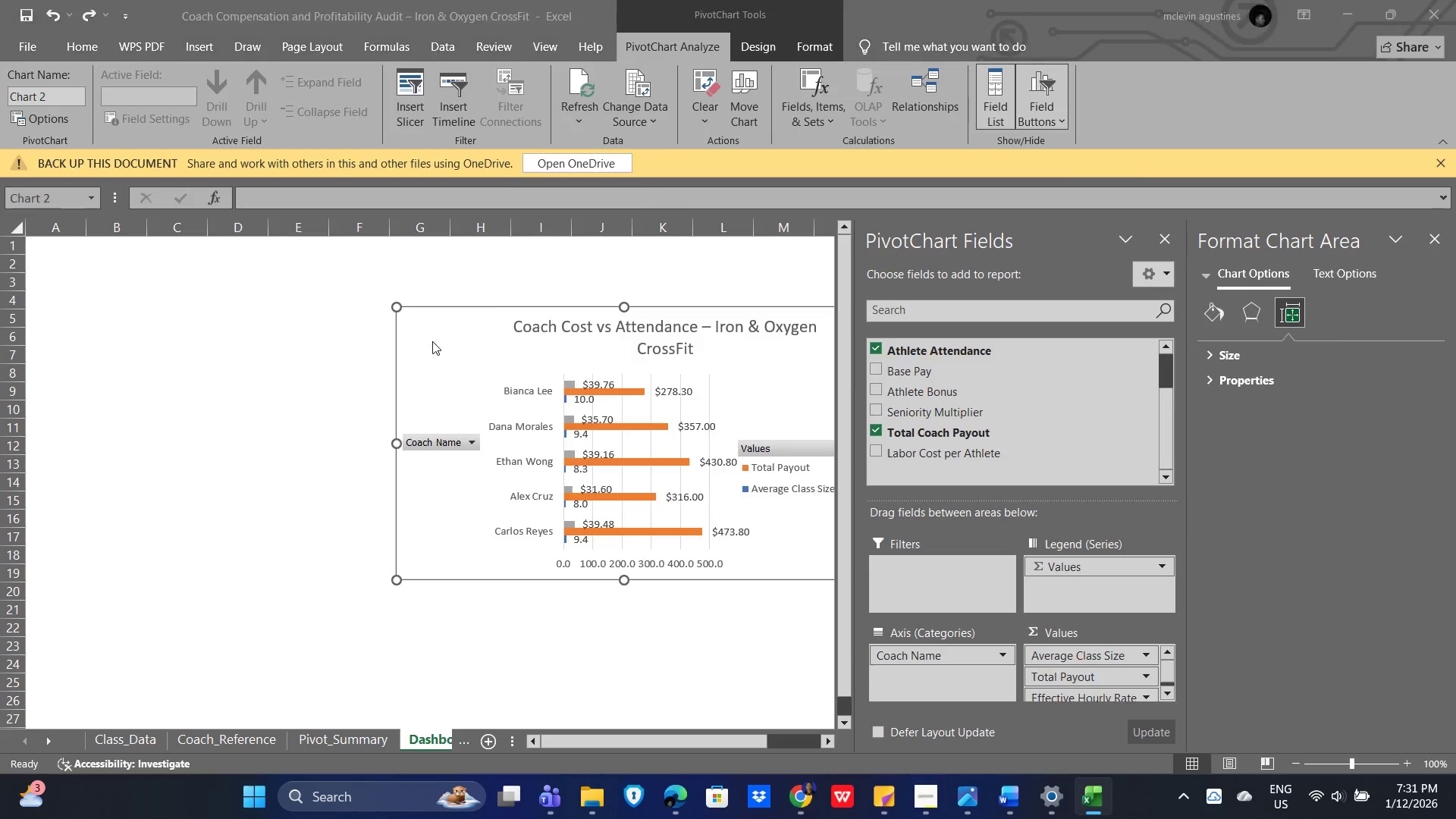 
key(Alt+Tab)
 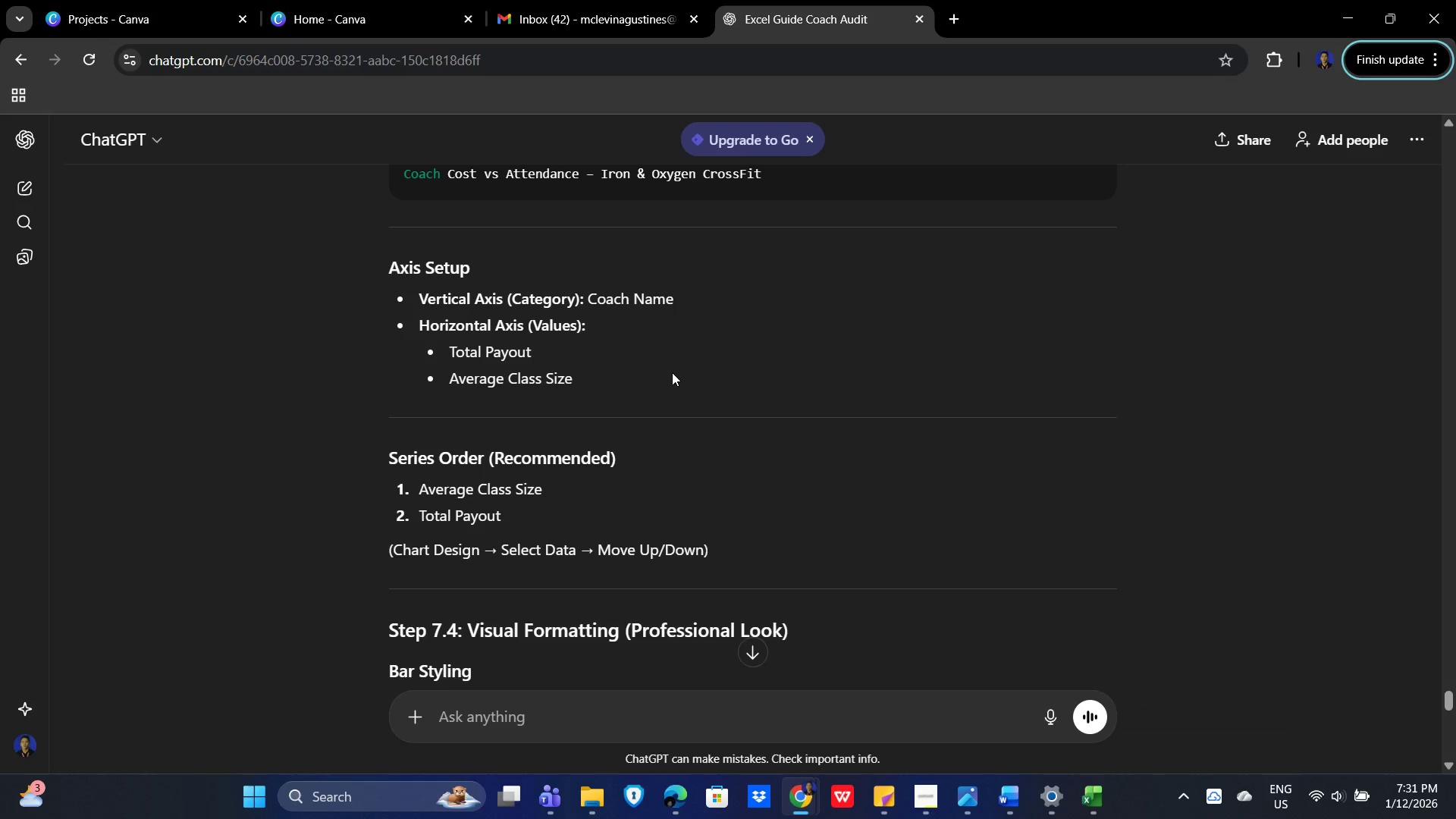 
key(Alt+AltLeft)
 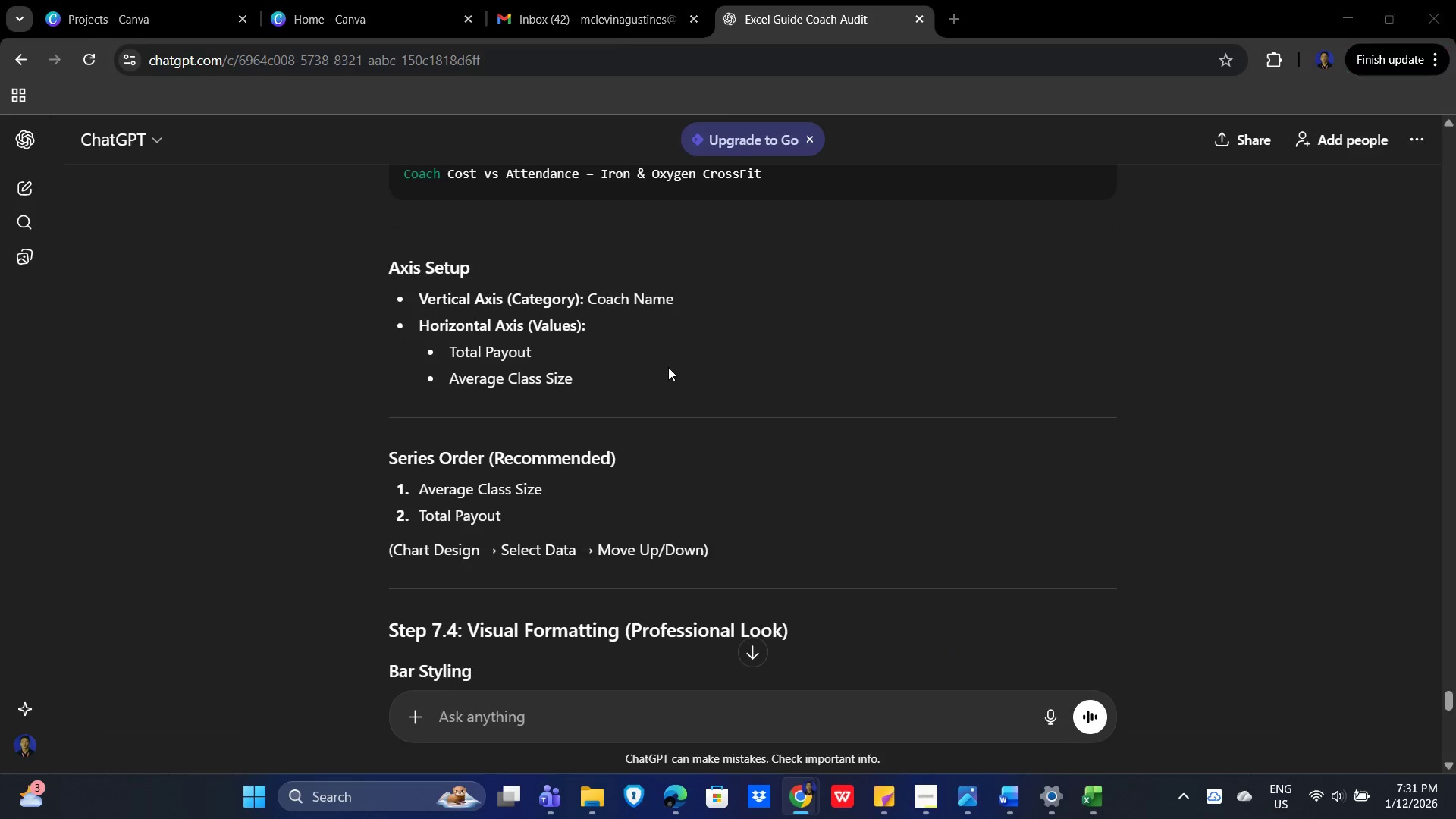 
key(Alt+Tab)
 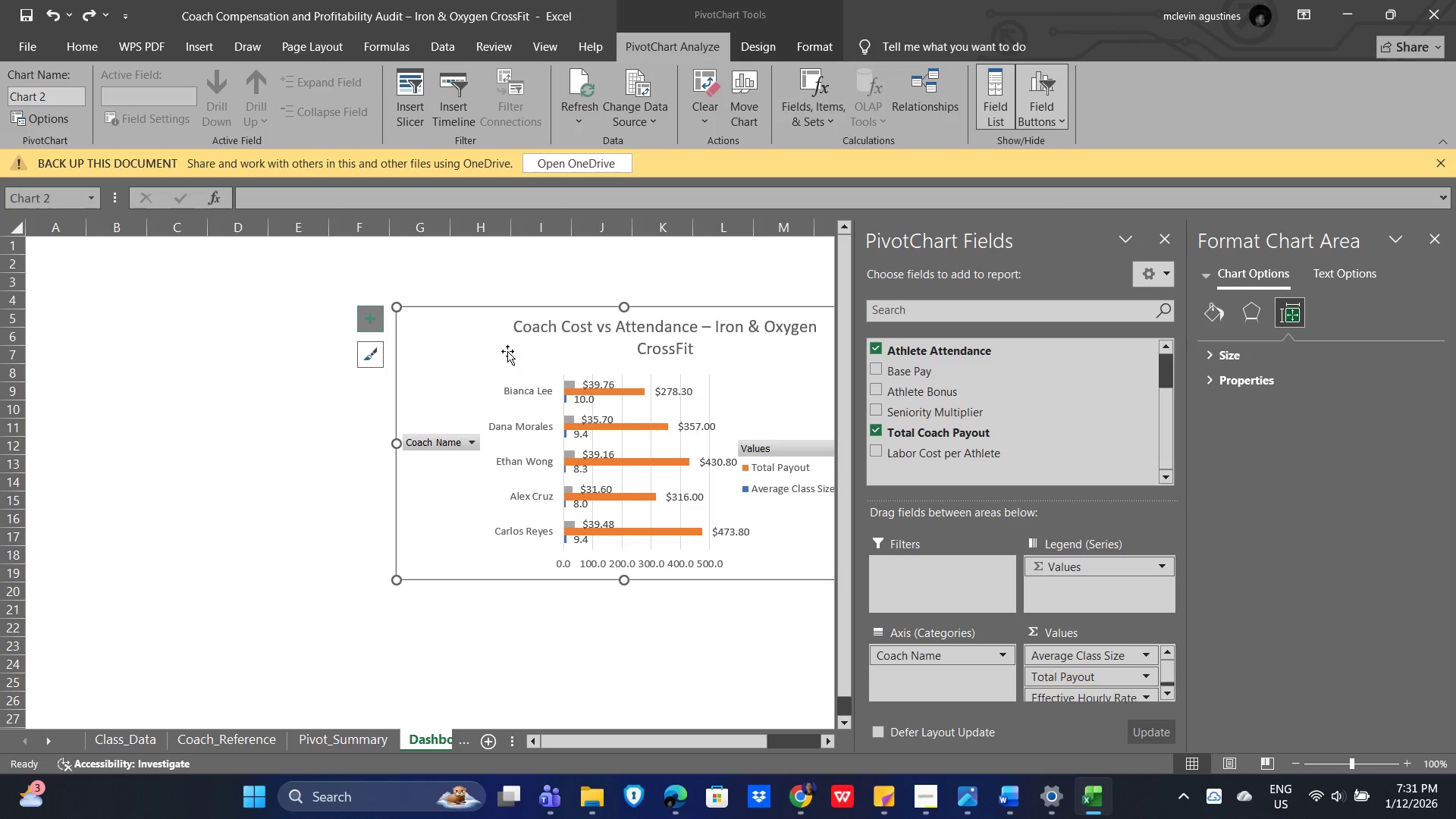 
key(Alt+AltLeft)
 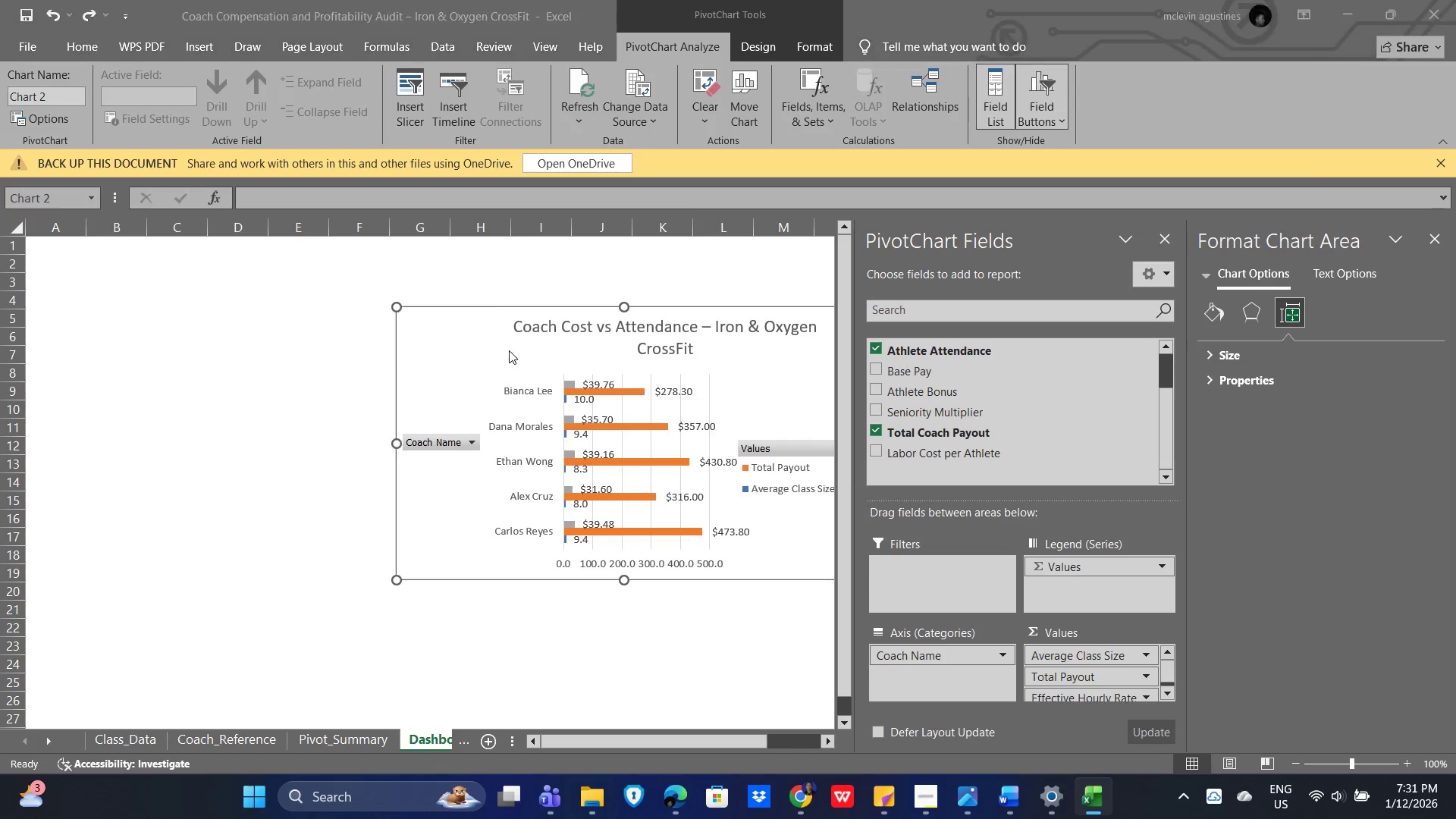 
key(Alt+Tab)
 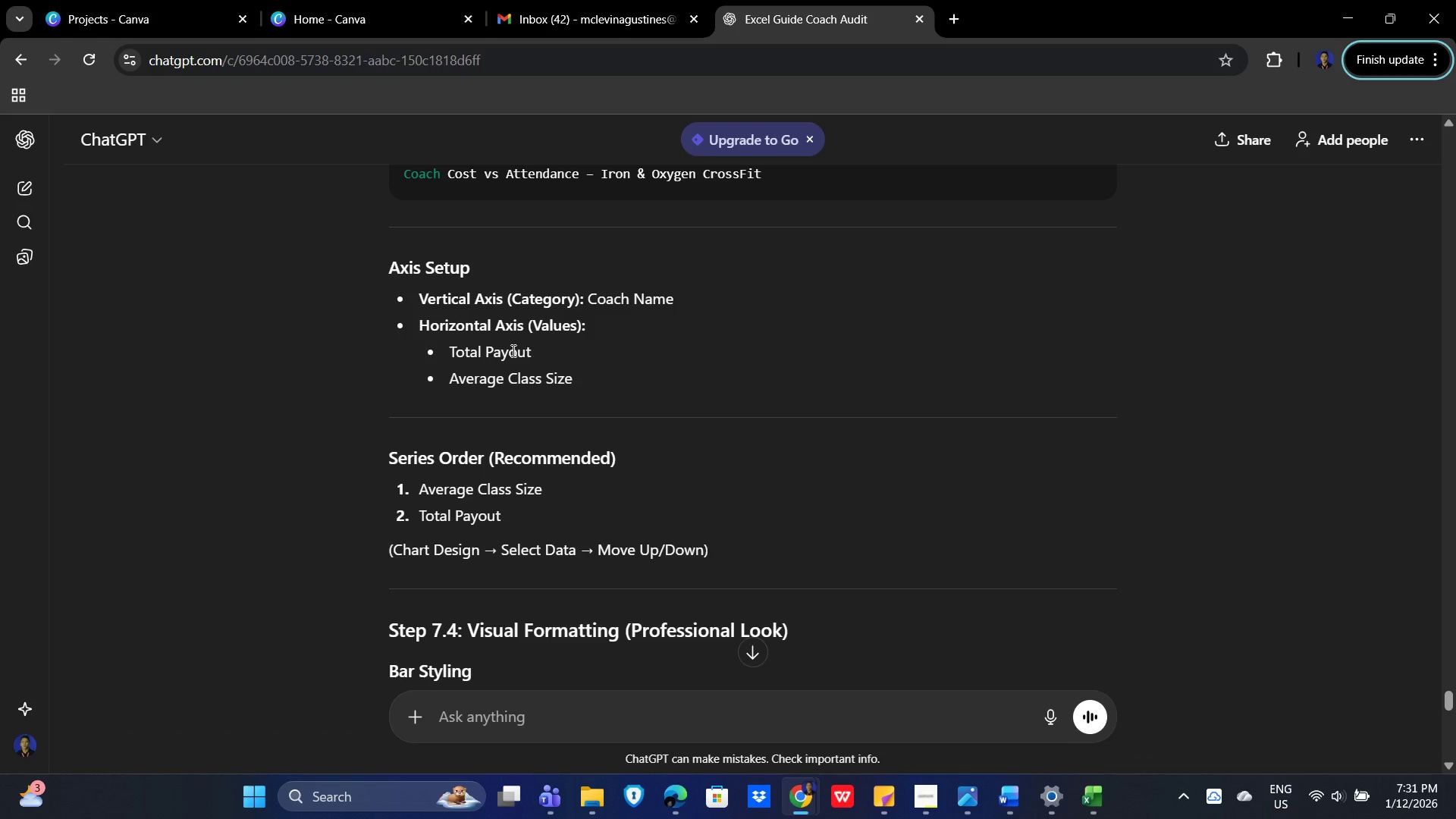 
key(Alt+AltLeft)
 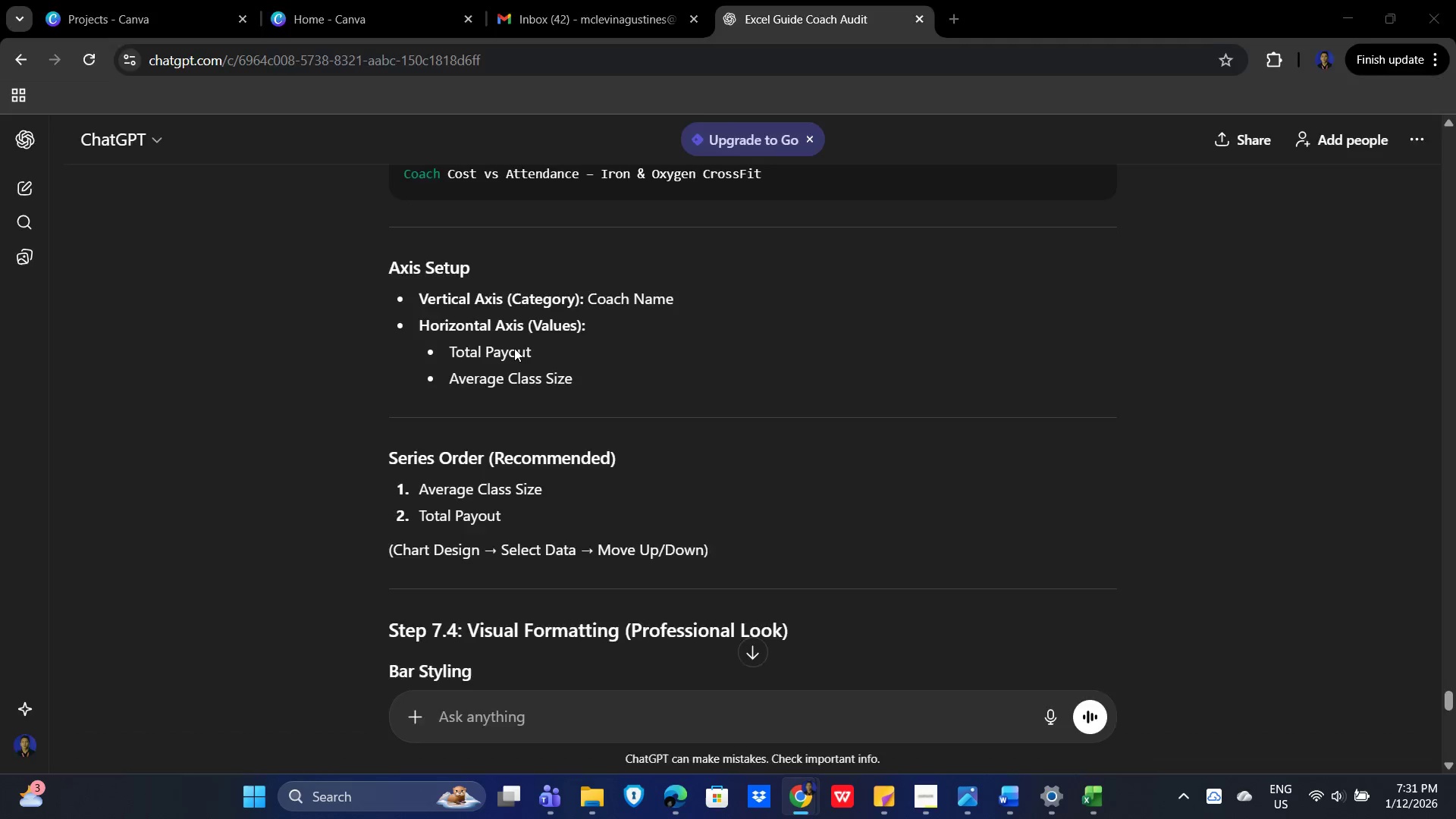 
key(Alt+Tab)
 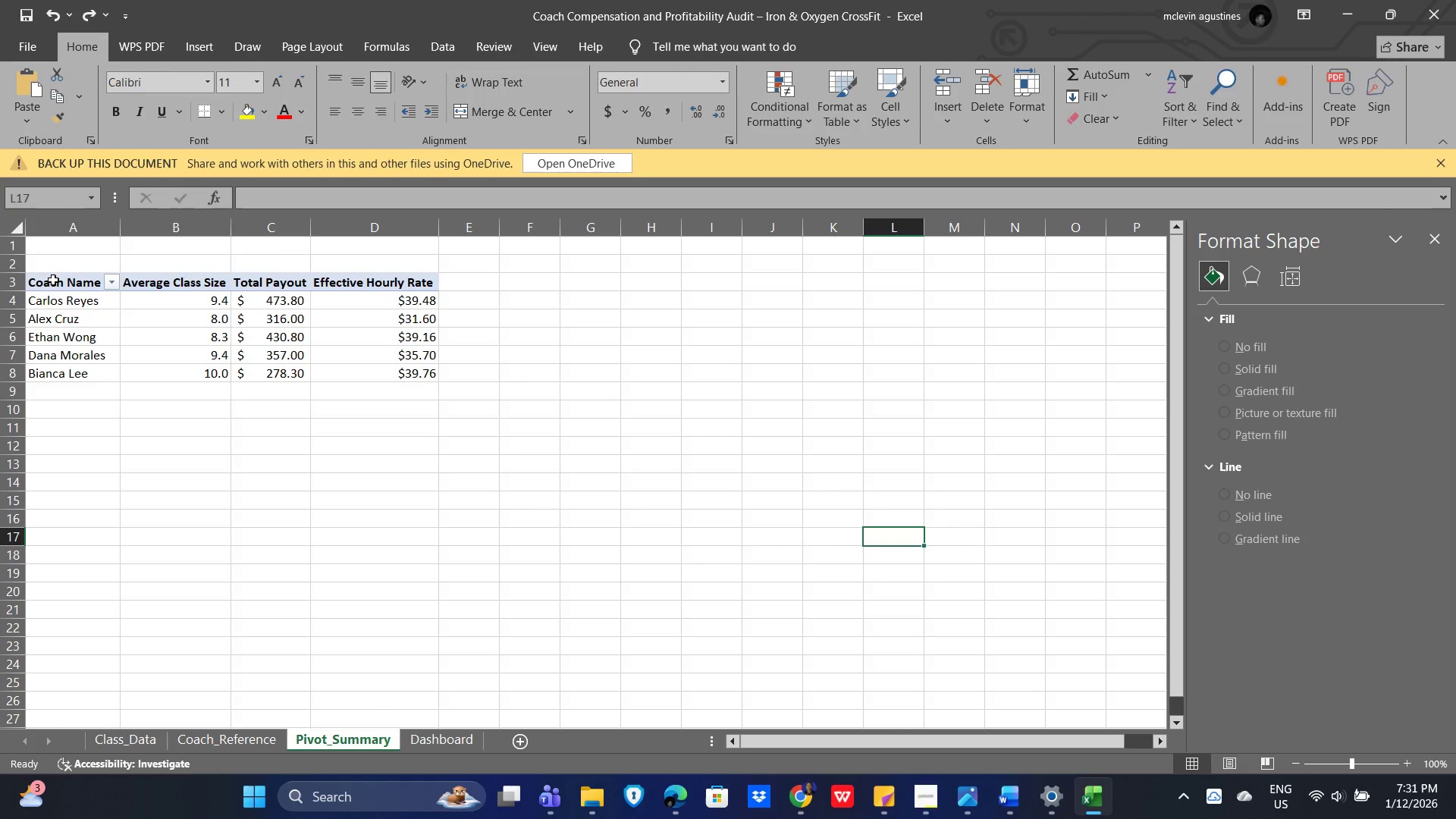 
left_click_drag(start_coordinate=[42, 287], to_coordinate=[255, 373])
 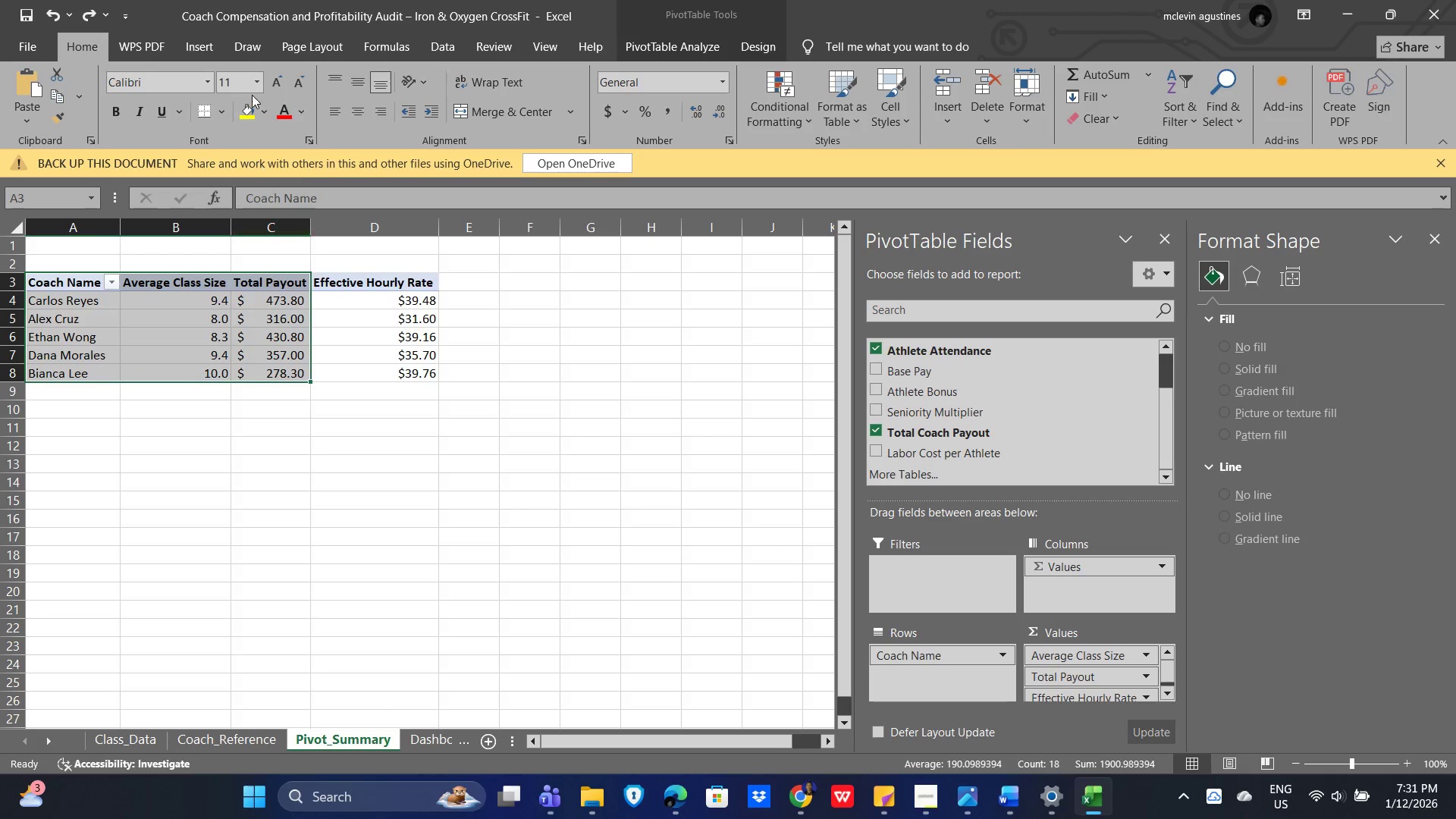 
left_click([202, 42])
 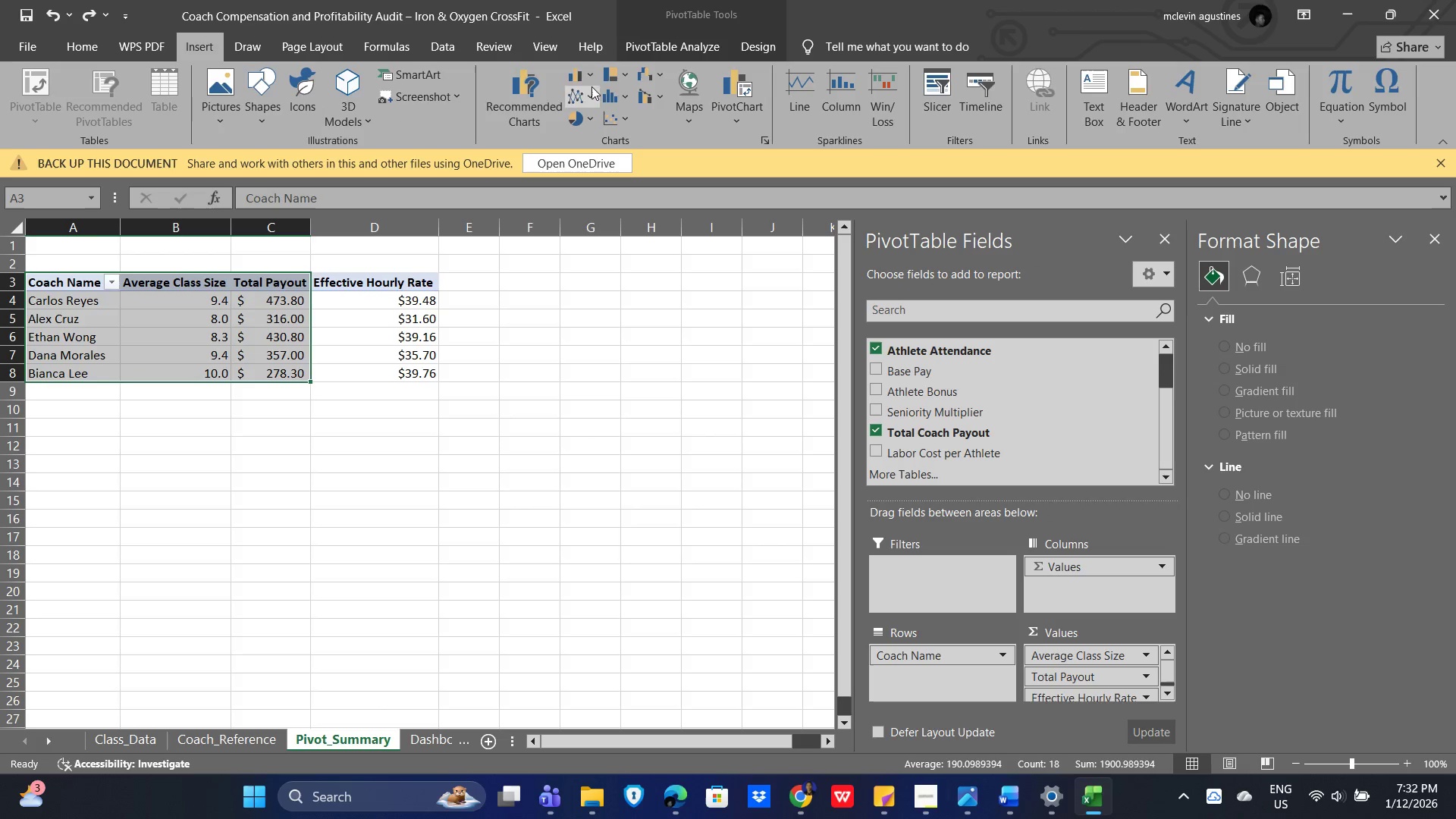 
left_click([622, 79])
 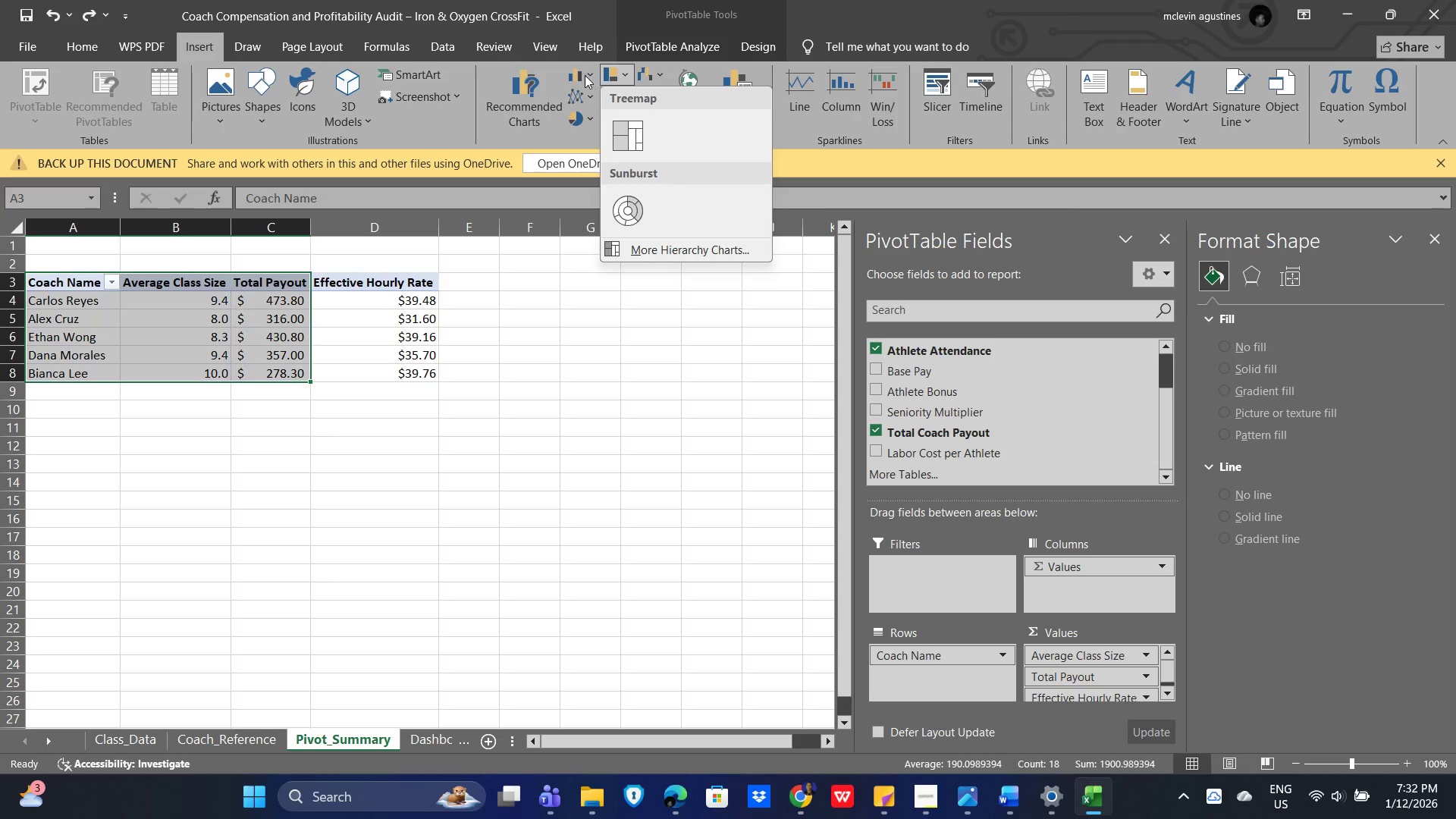 
left_click([580, 73])
 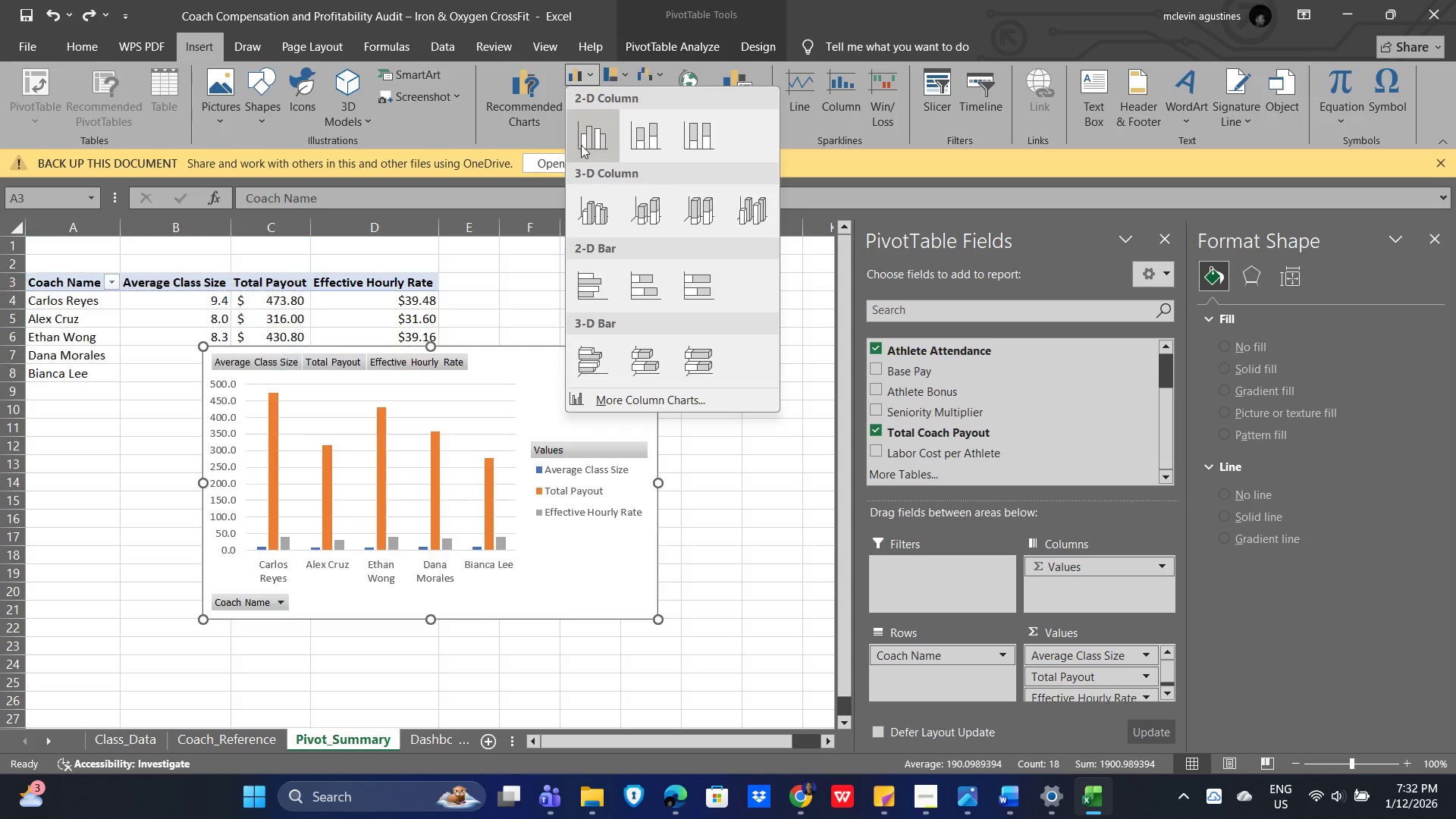 
mouse_move([585, 253])
 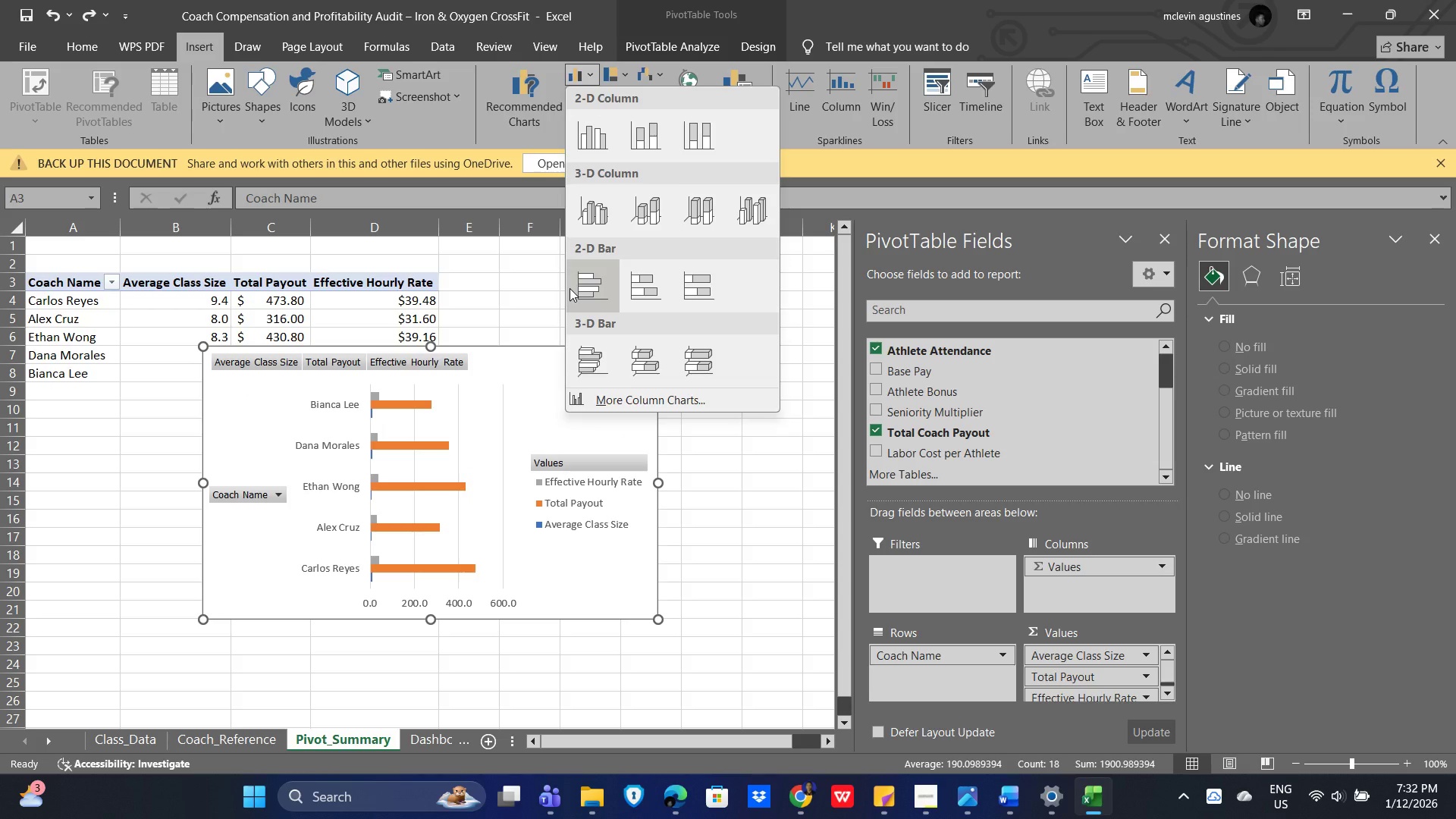 
mouse_move([653, 283])
 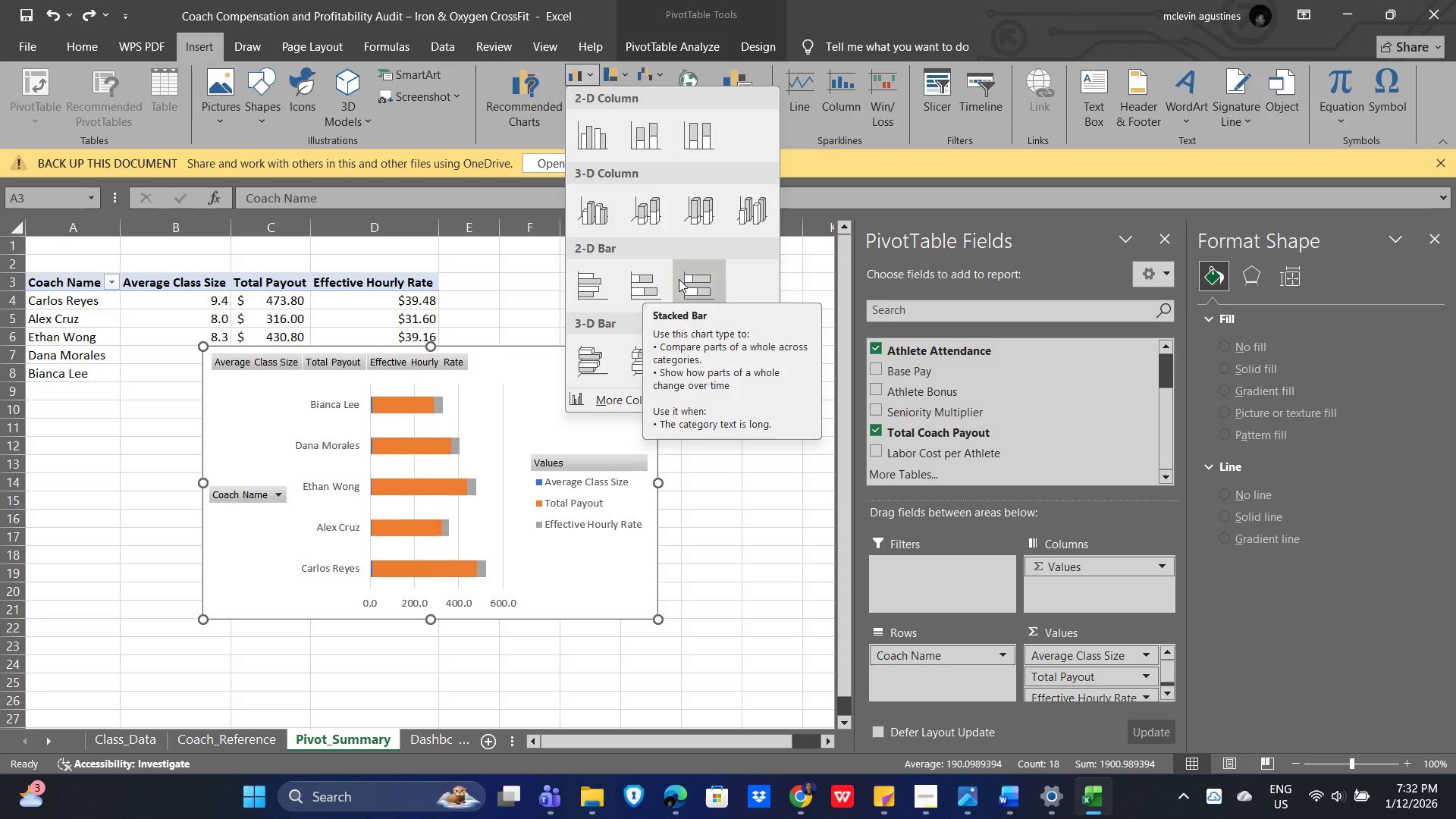 
mouse_move([651, 282])
 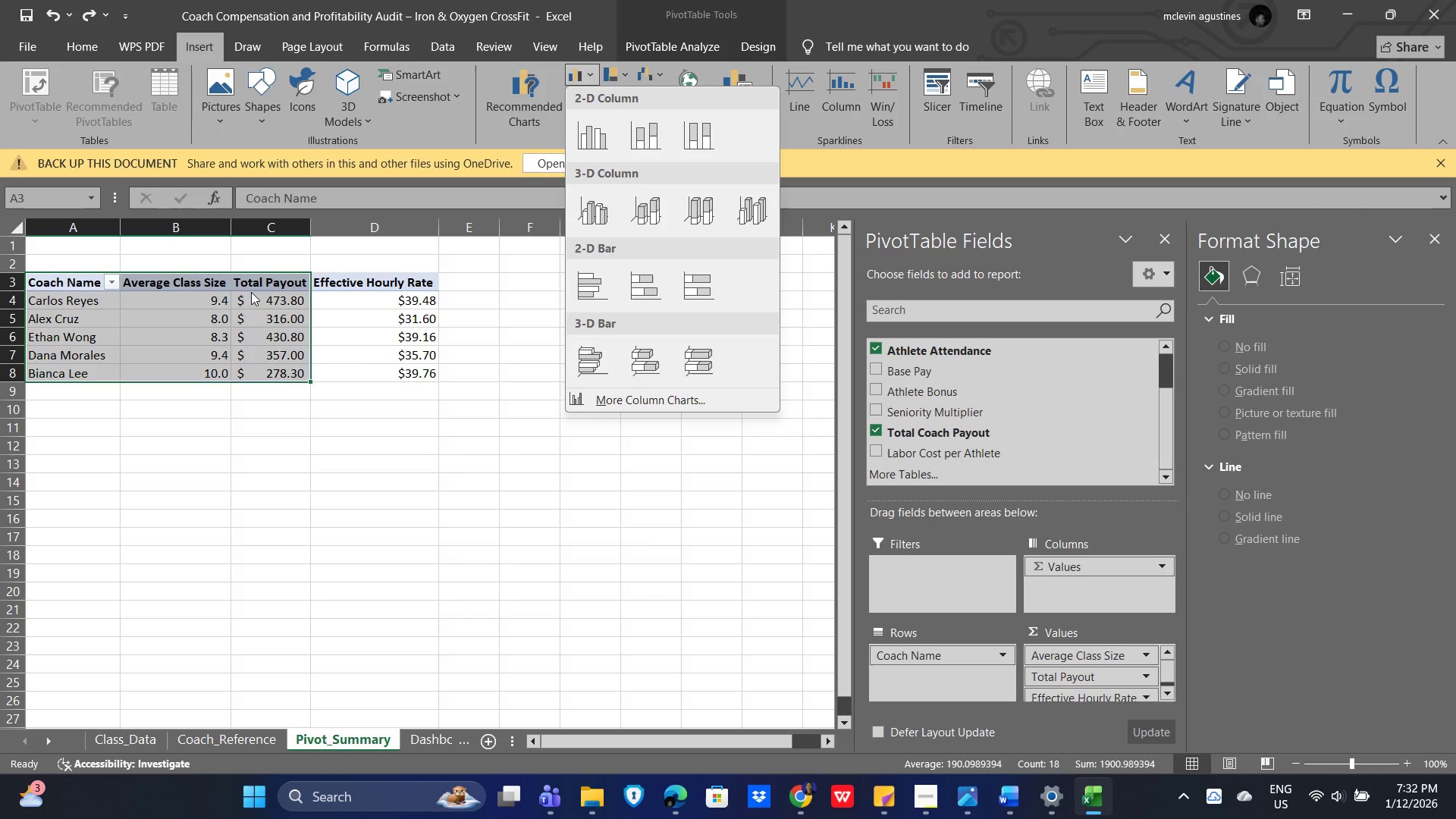 
wait(6.03)
 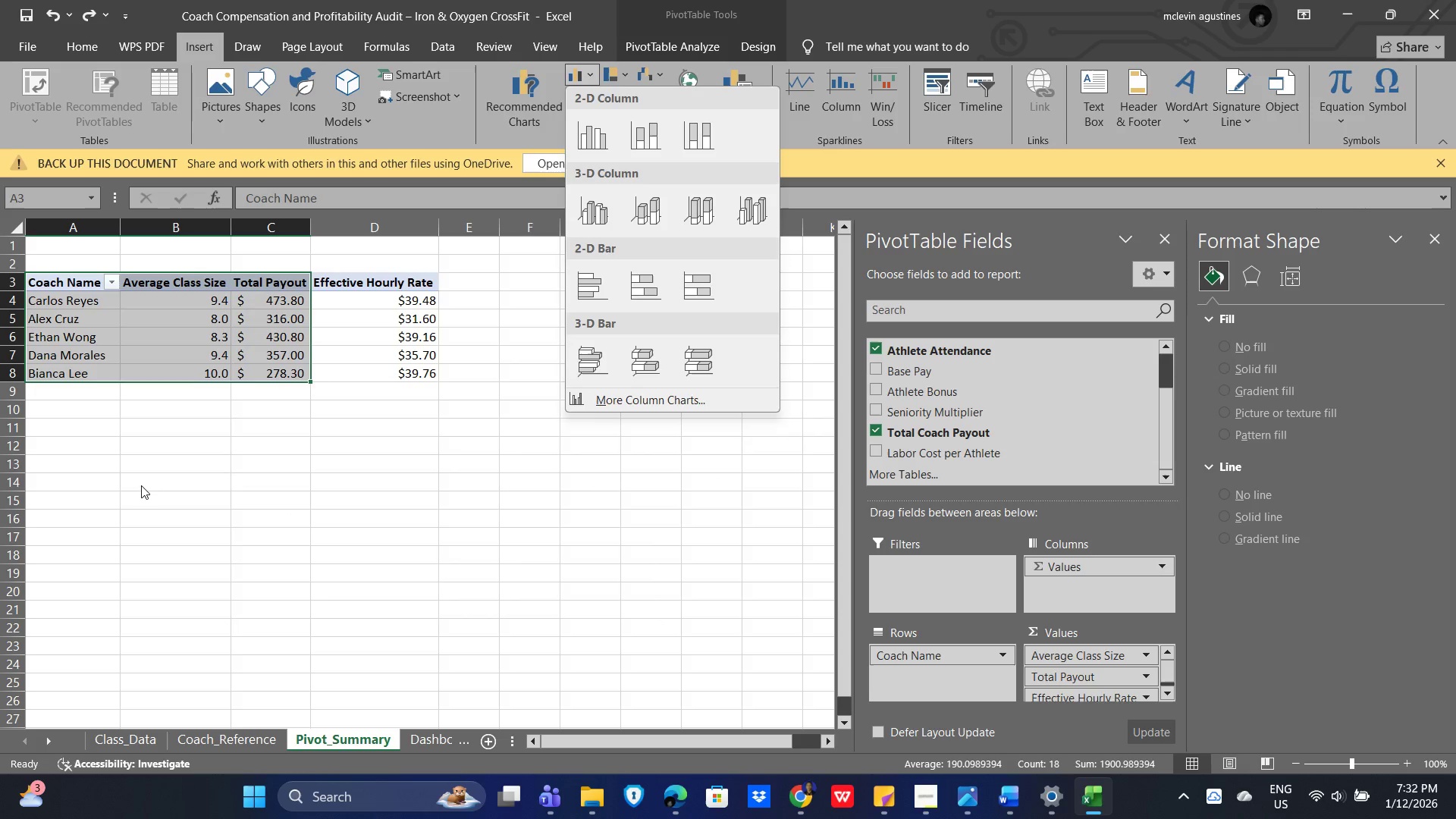 
right_click([267, 288])
 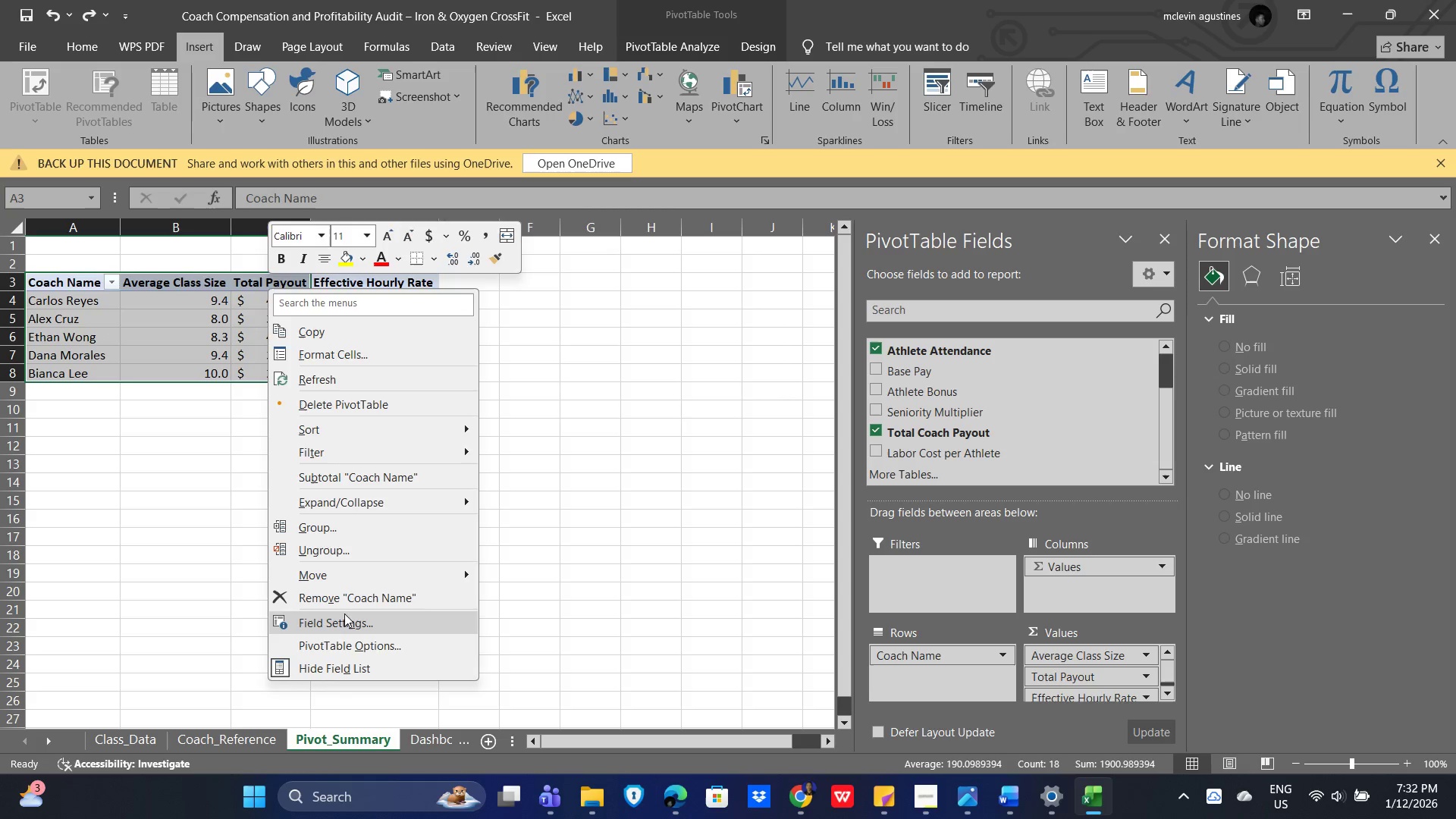 
wait(9.08)
 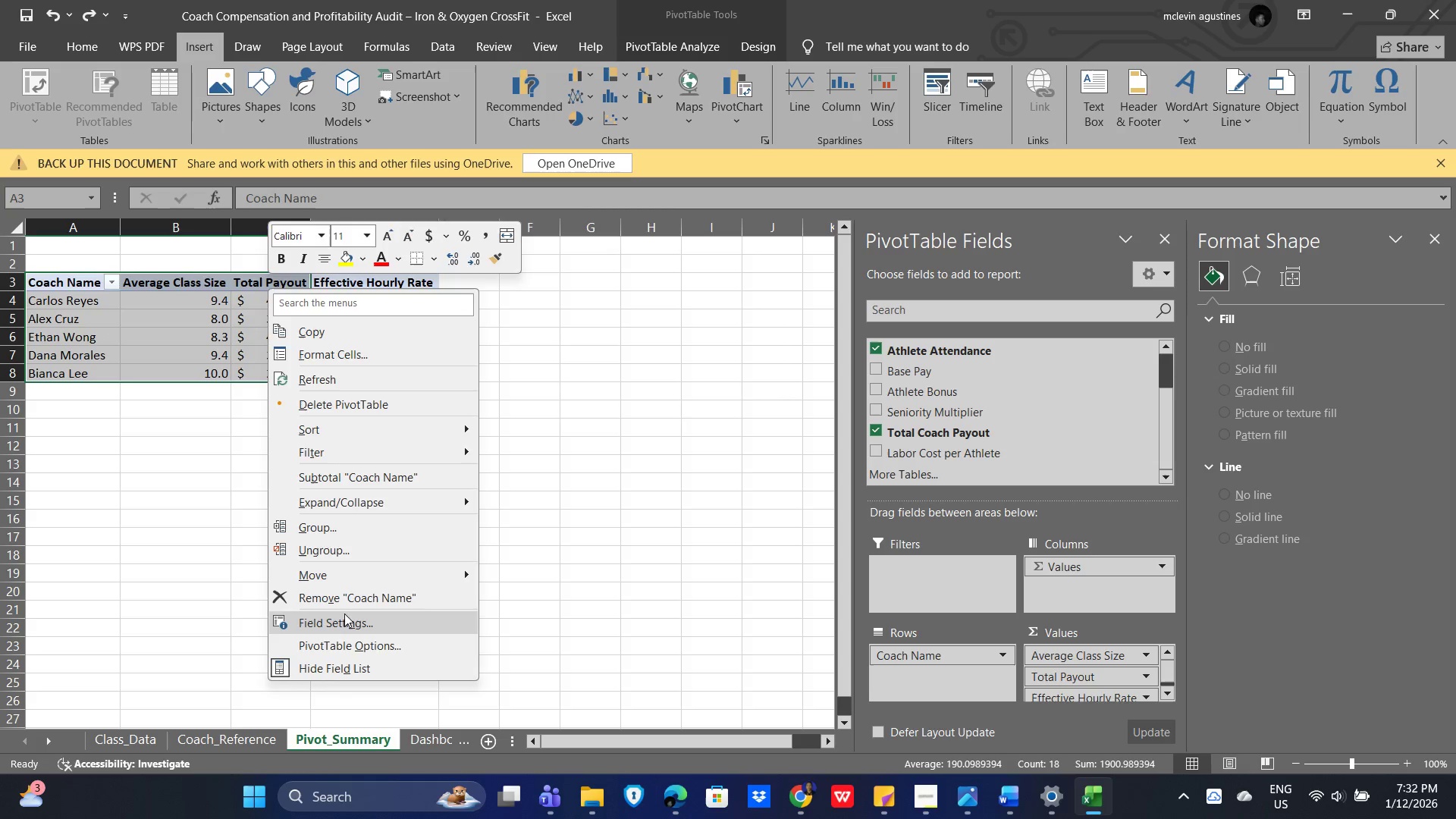 
left_click([372, 628])
 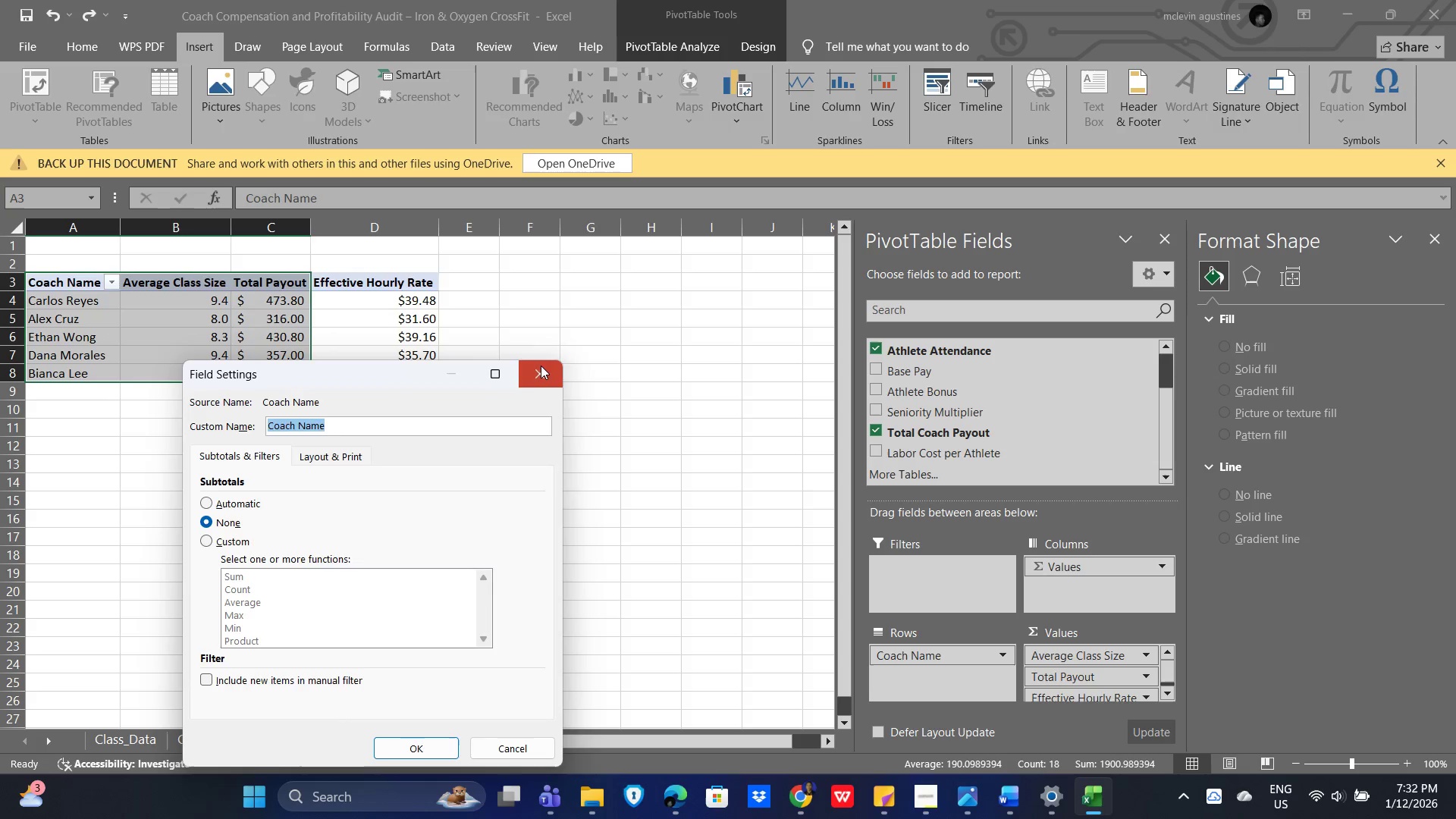 
left_click([613, 368])
 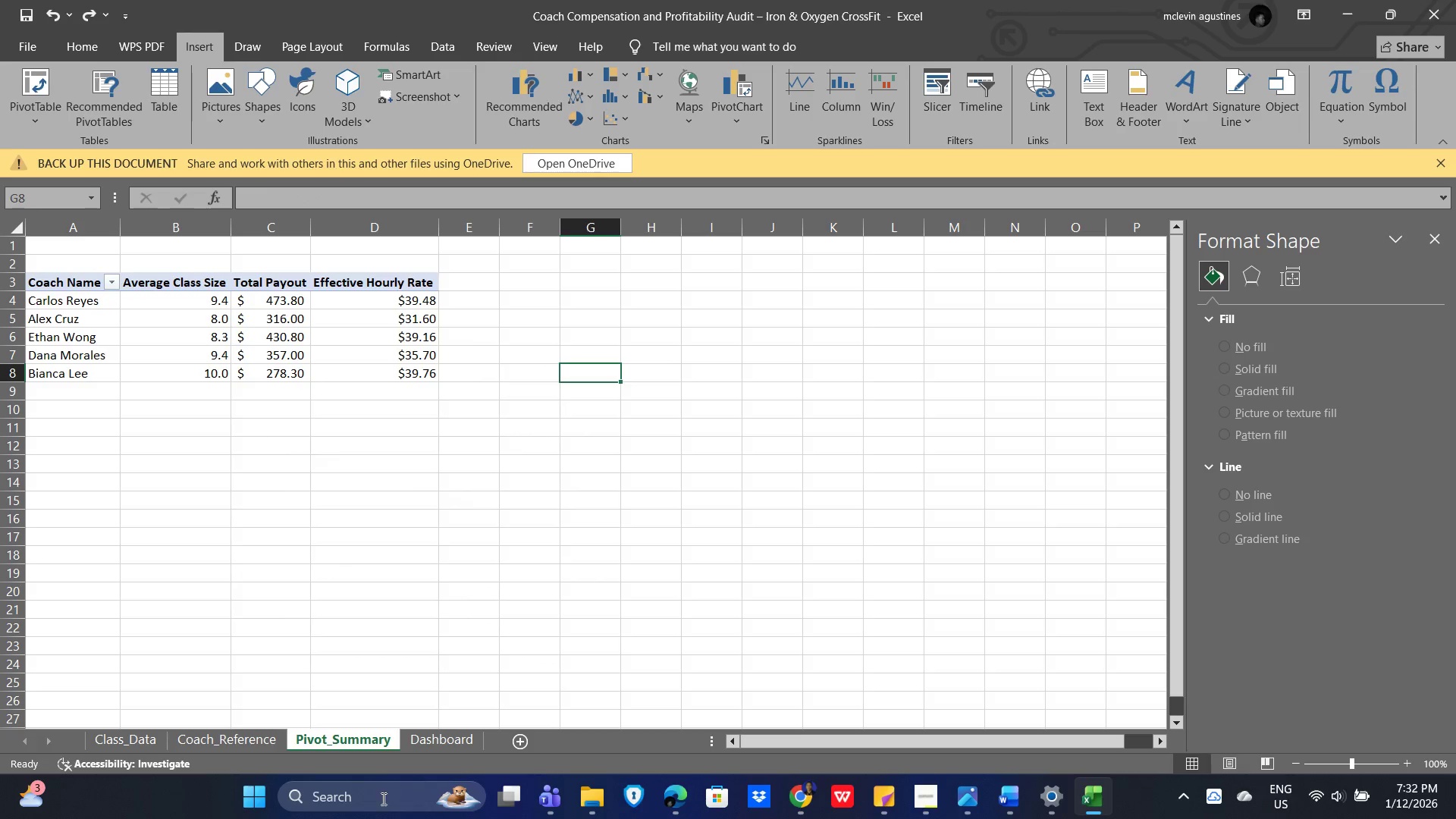 
left_click([439, 755])
 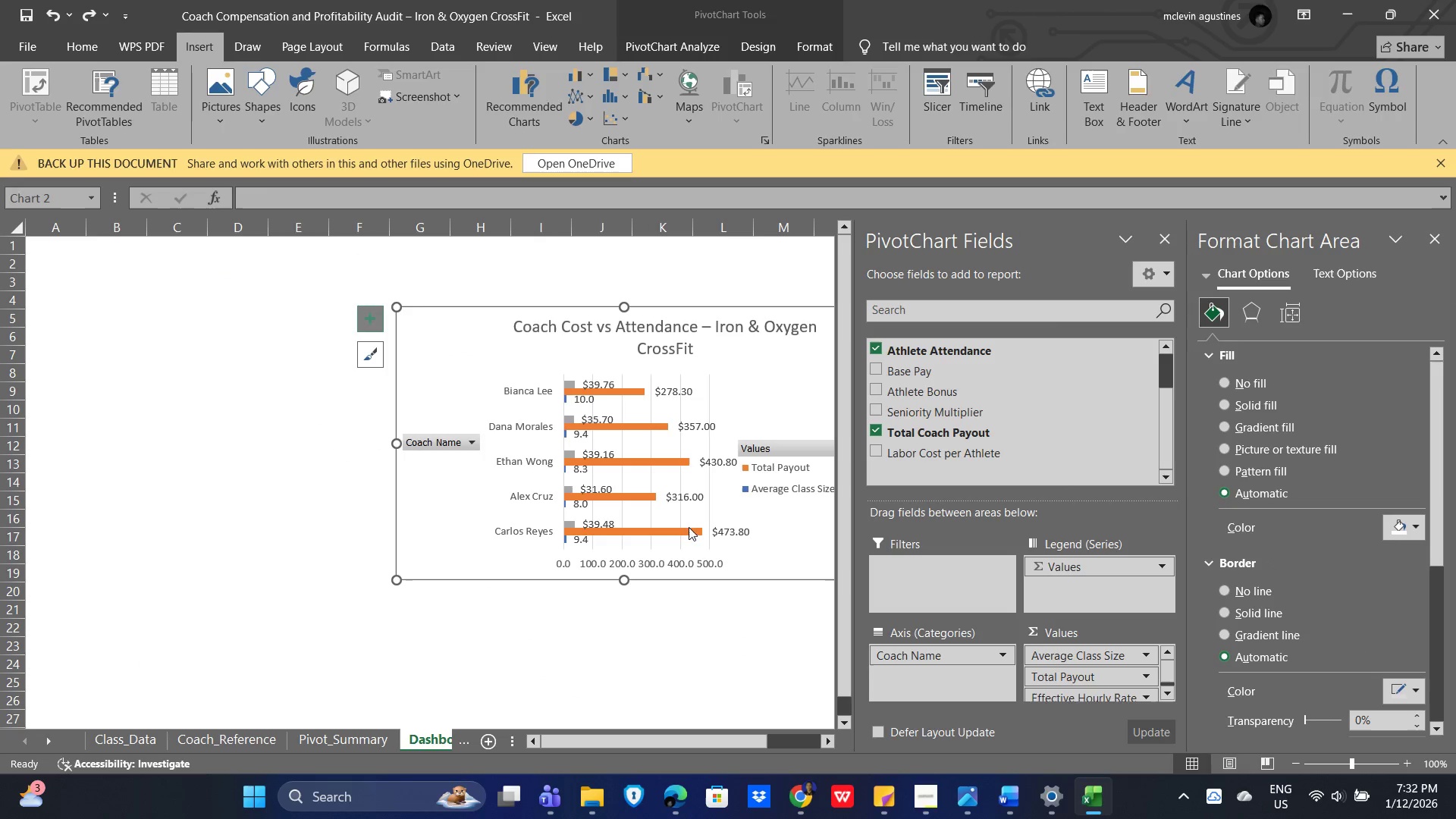 
key(Alt+AltLeft)
 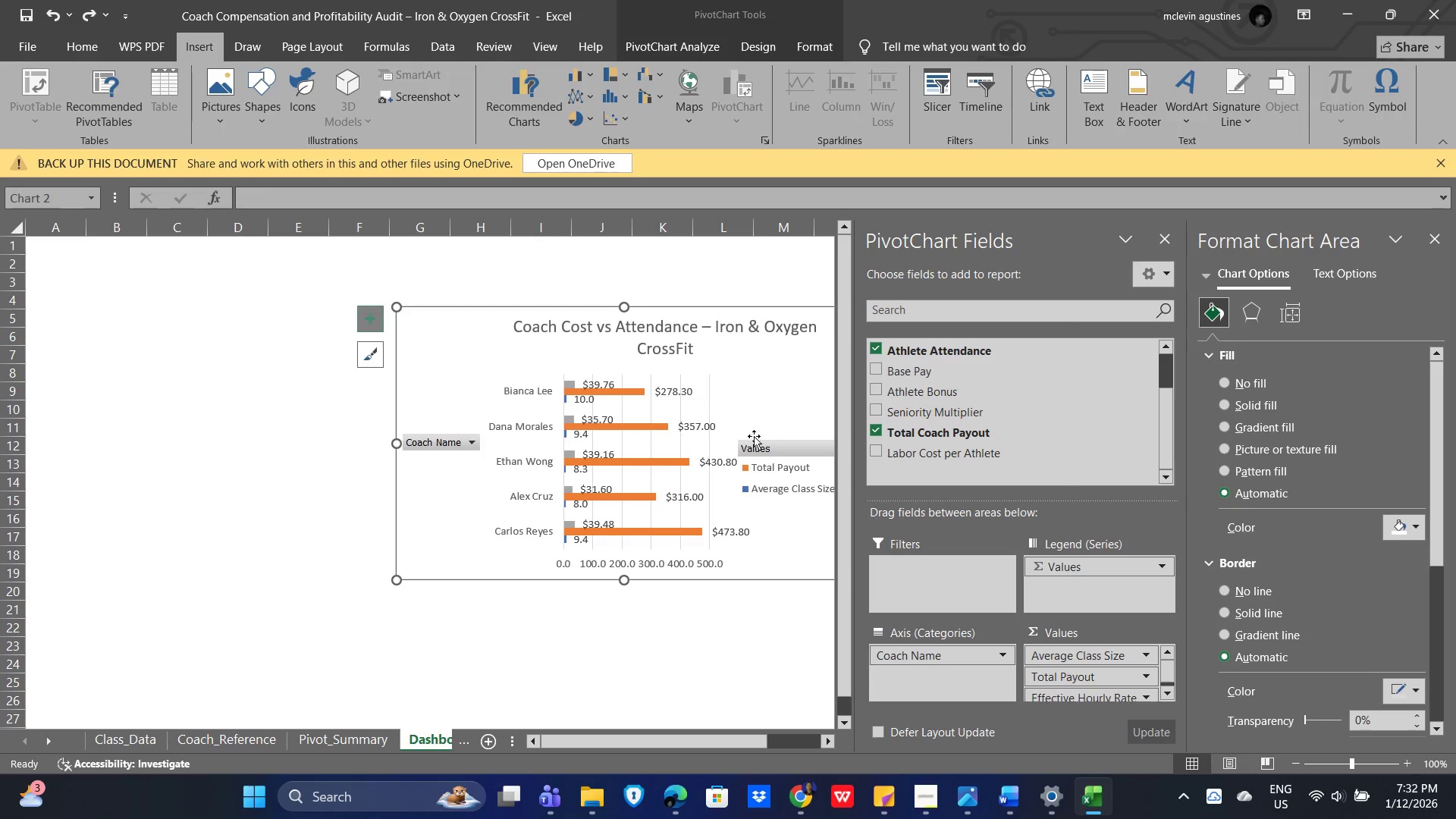 
key(Alt+Tab)
 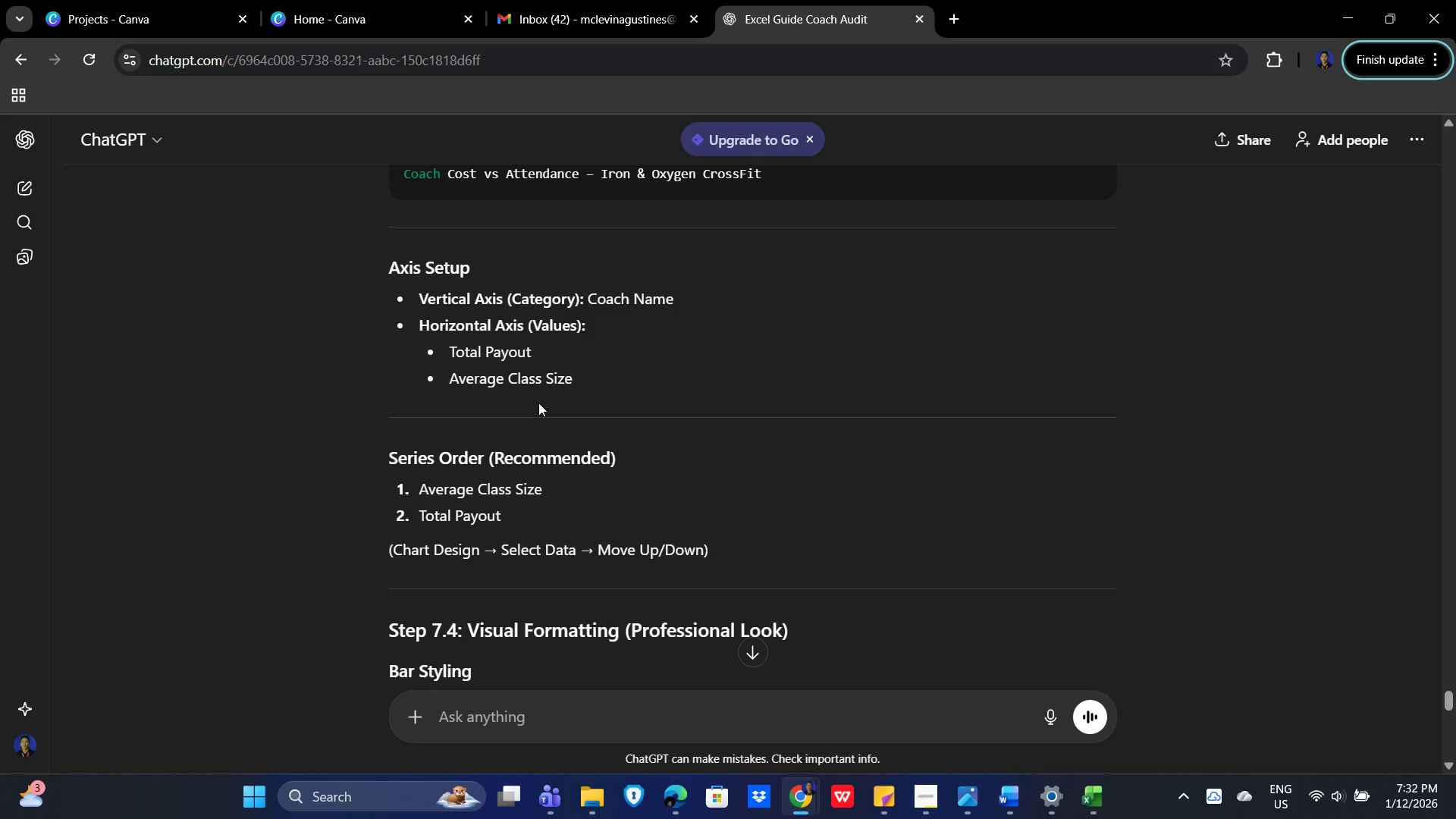 
wait(10.66)
 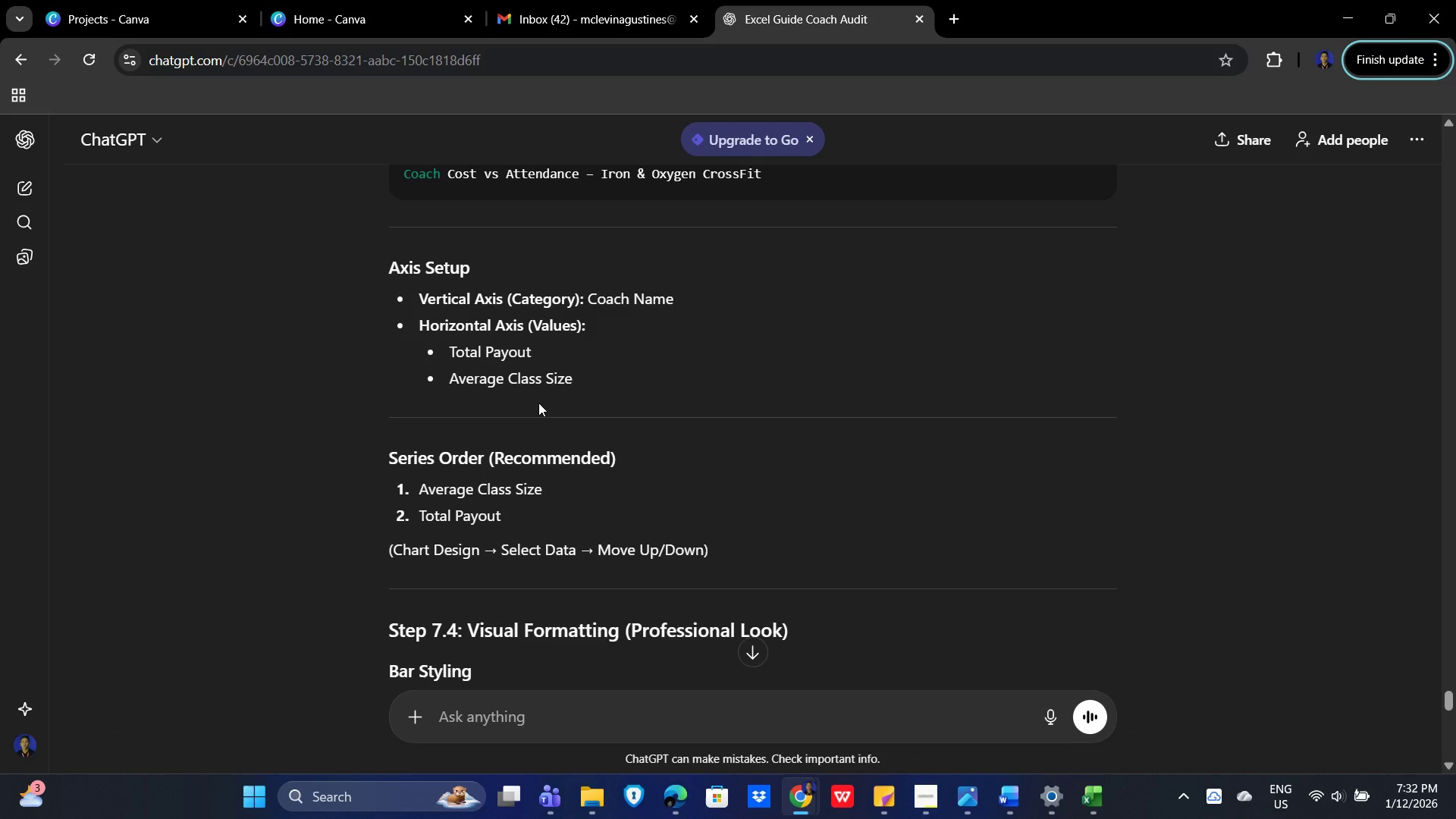 
scroll: coordinate [876, 461], scroll_direction: down, amount: 1.0
 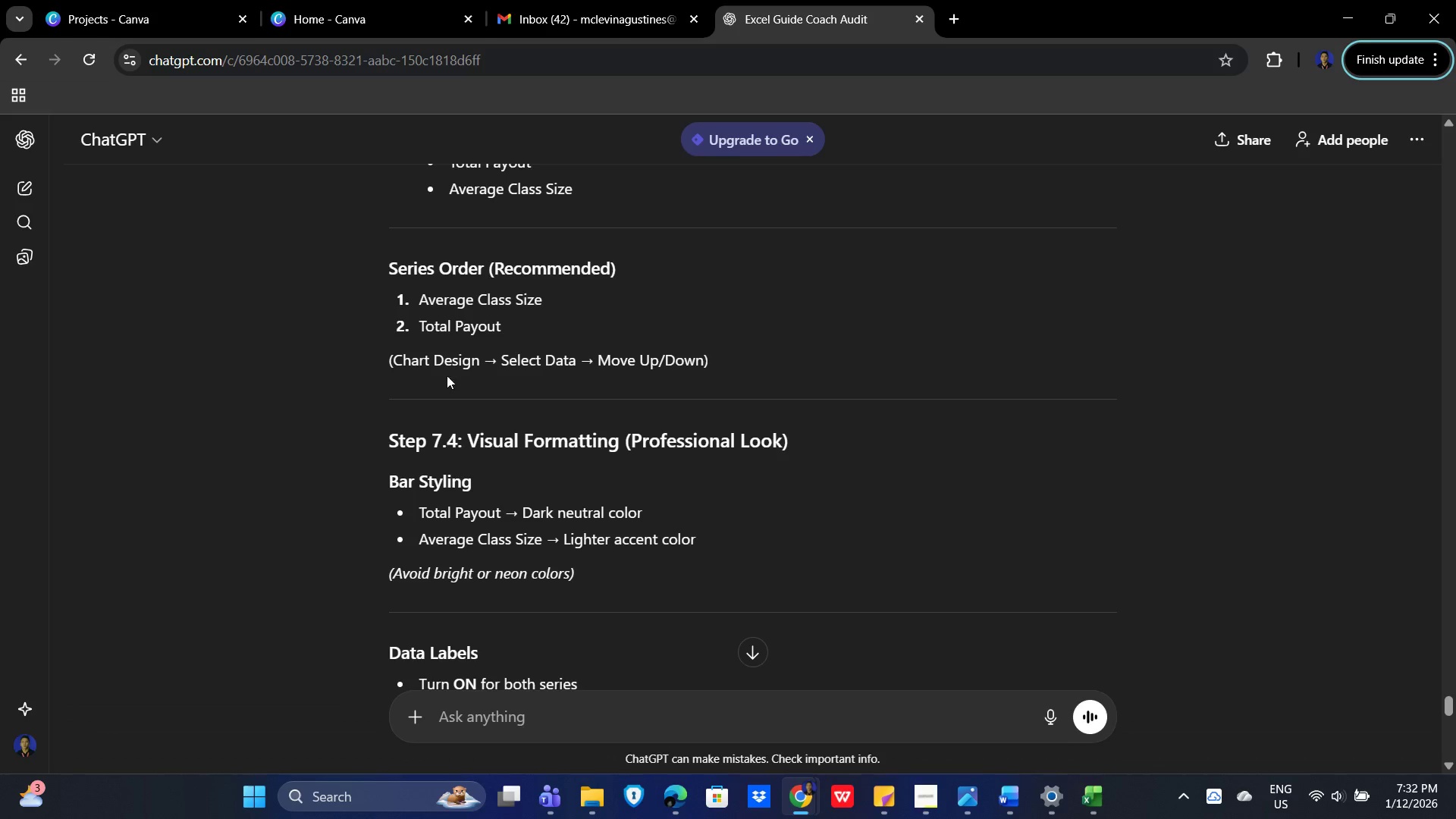 
wait(6.99)
 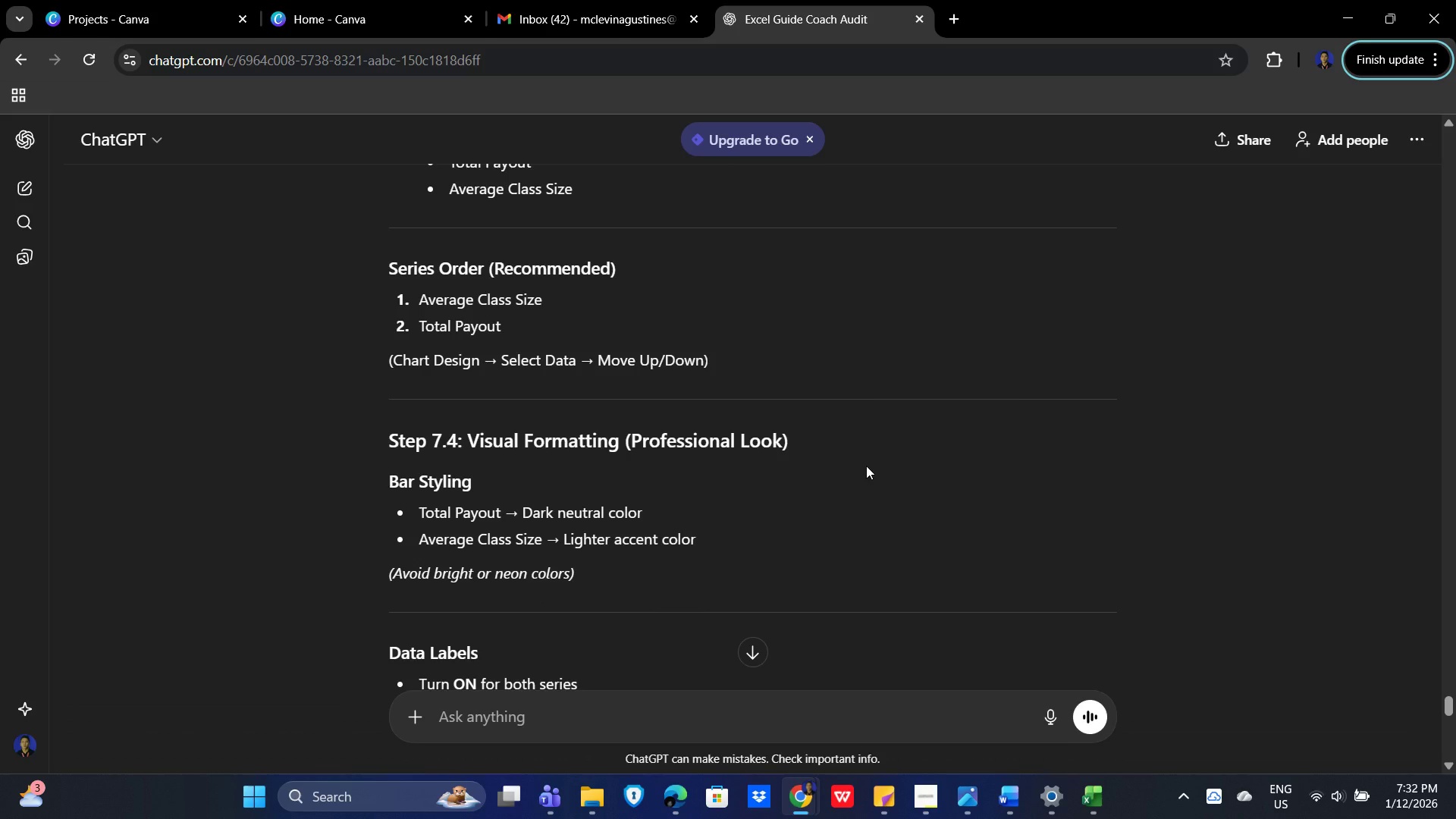 
key(Alt+AltLeft)
 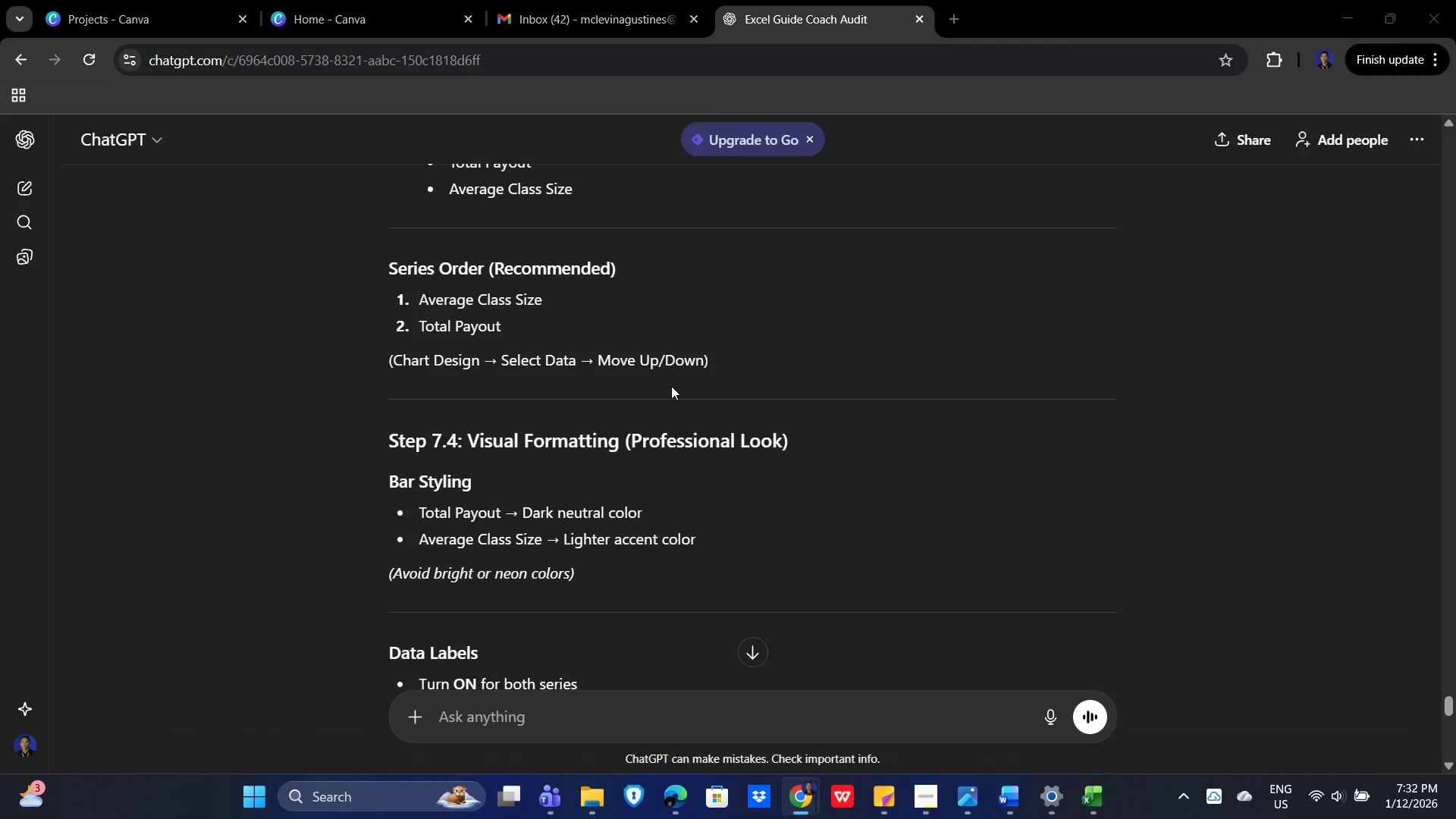 
key(Alt+Tab)
 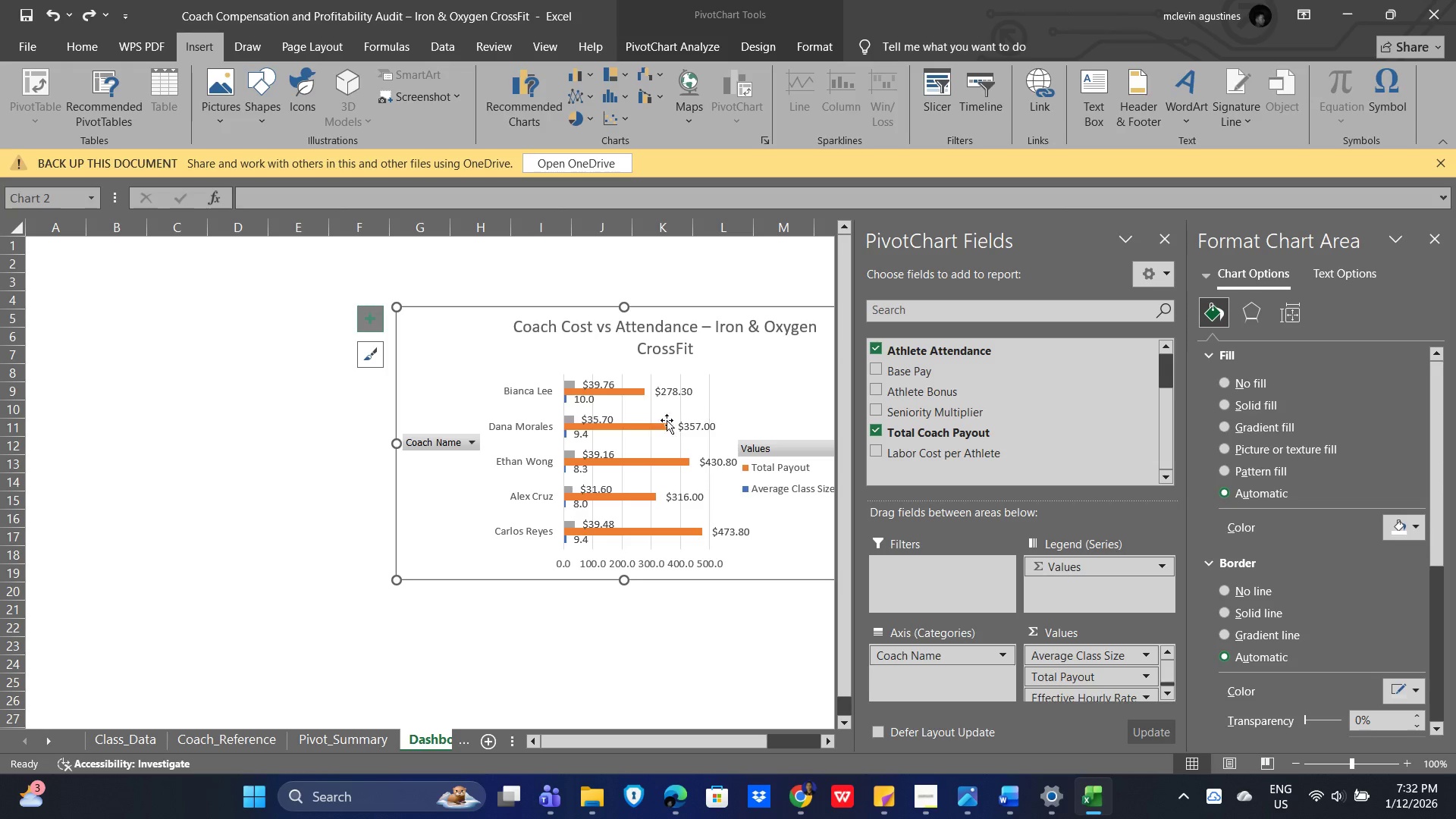 
left_click([604, 406])
 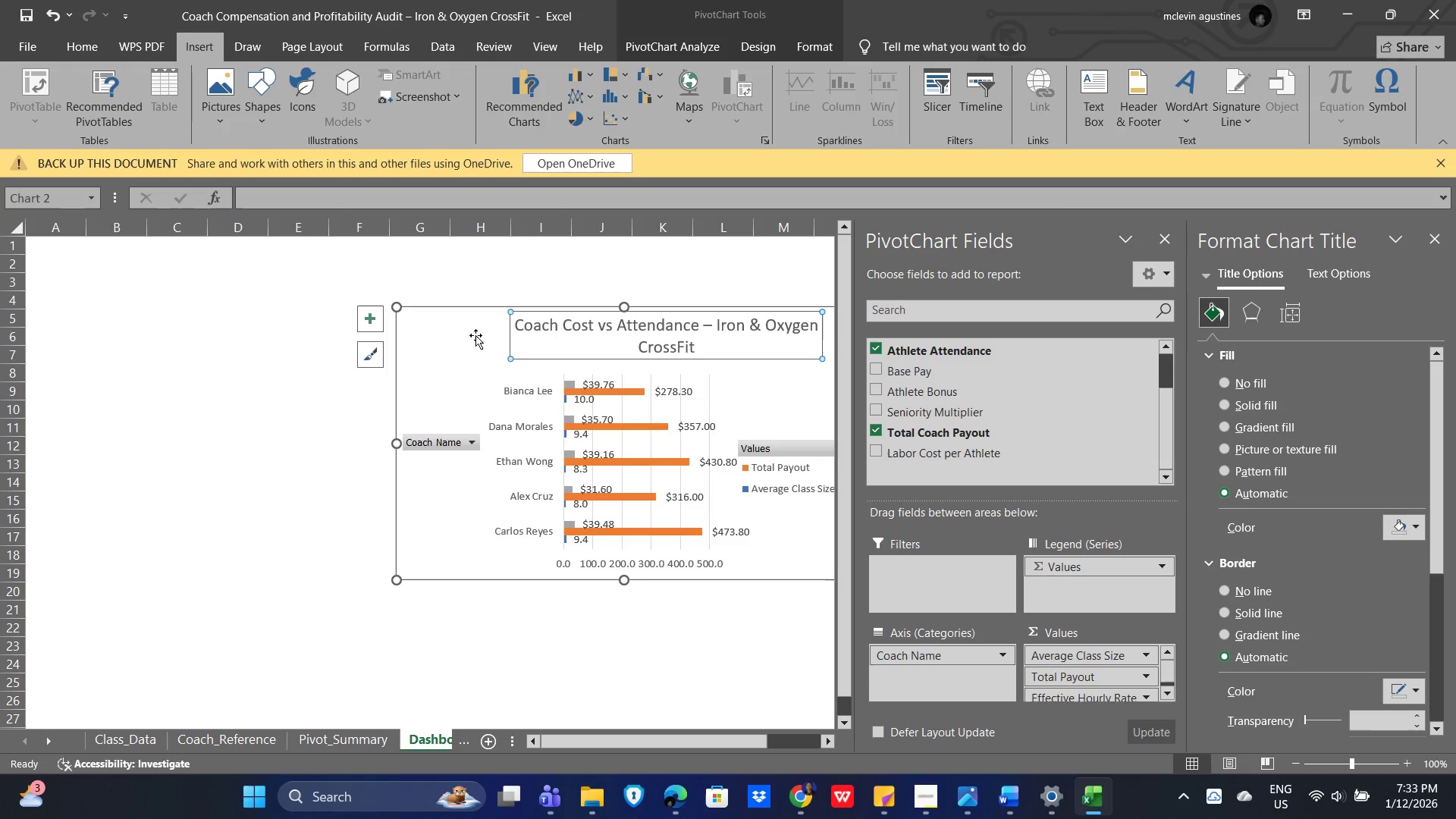 
key(Alt+AltLeft)
 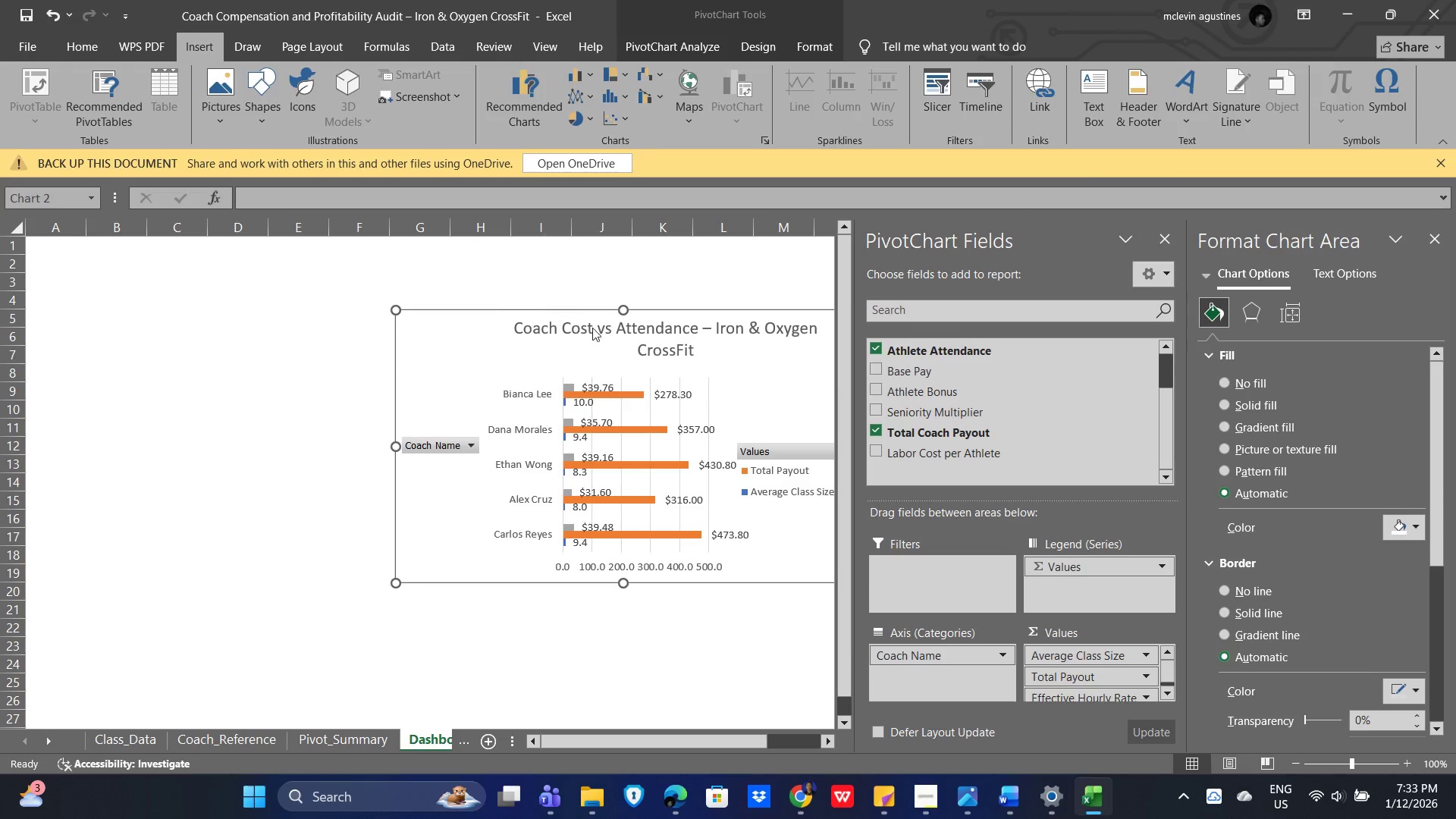 
key(Alt+Tab)
 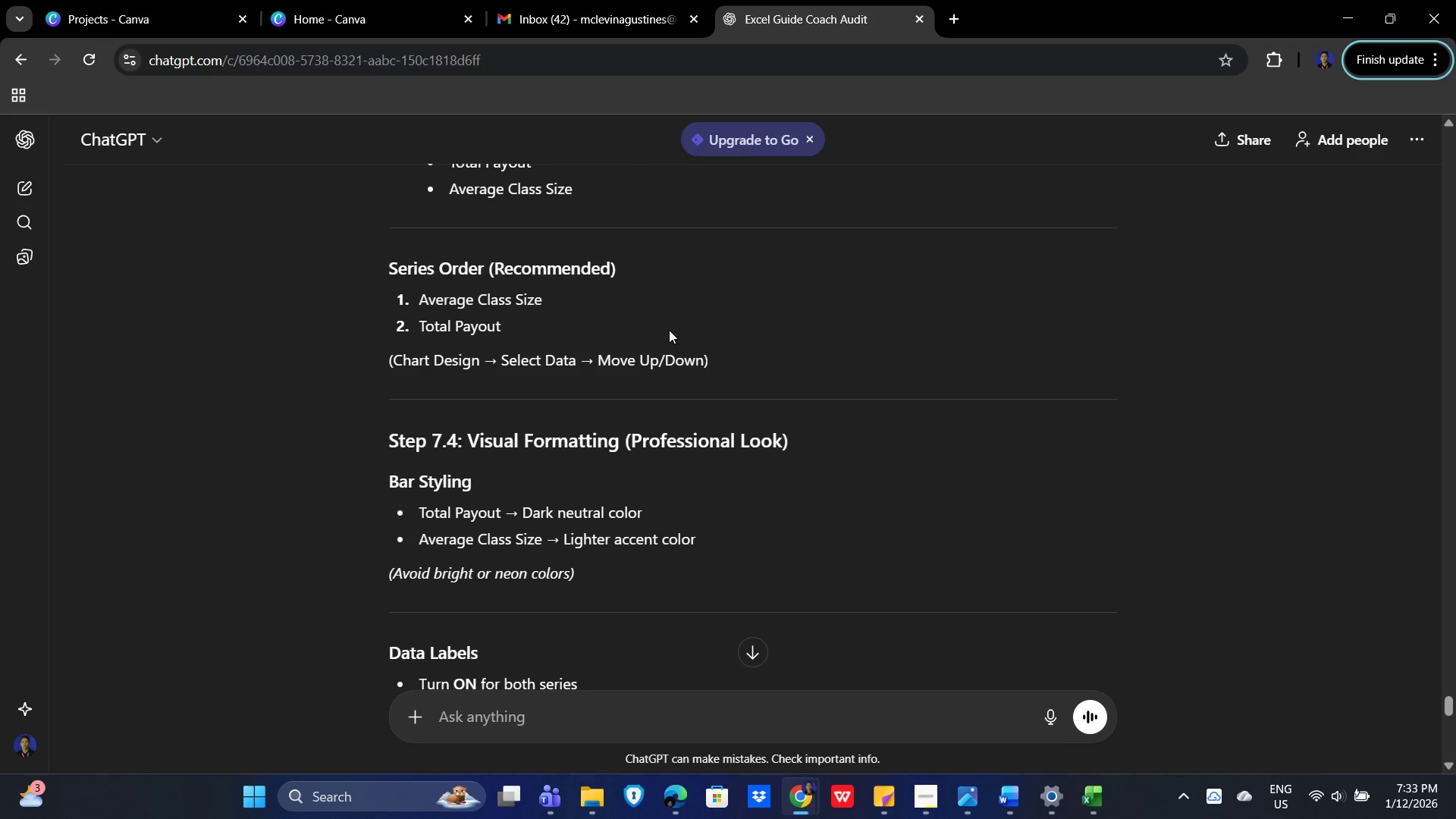 
wait(6.41)
 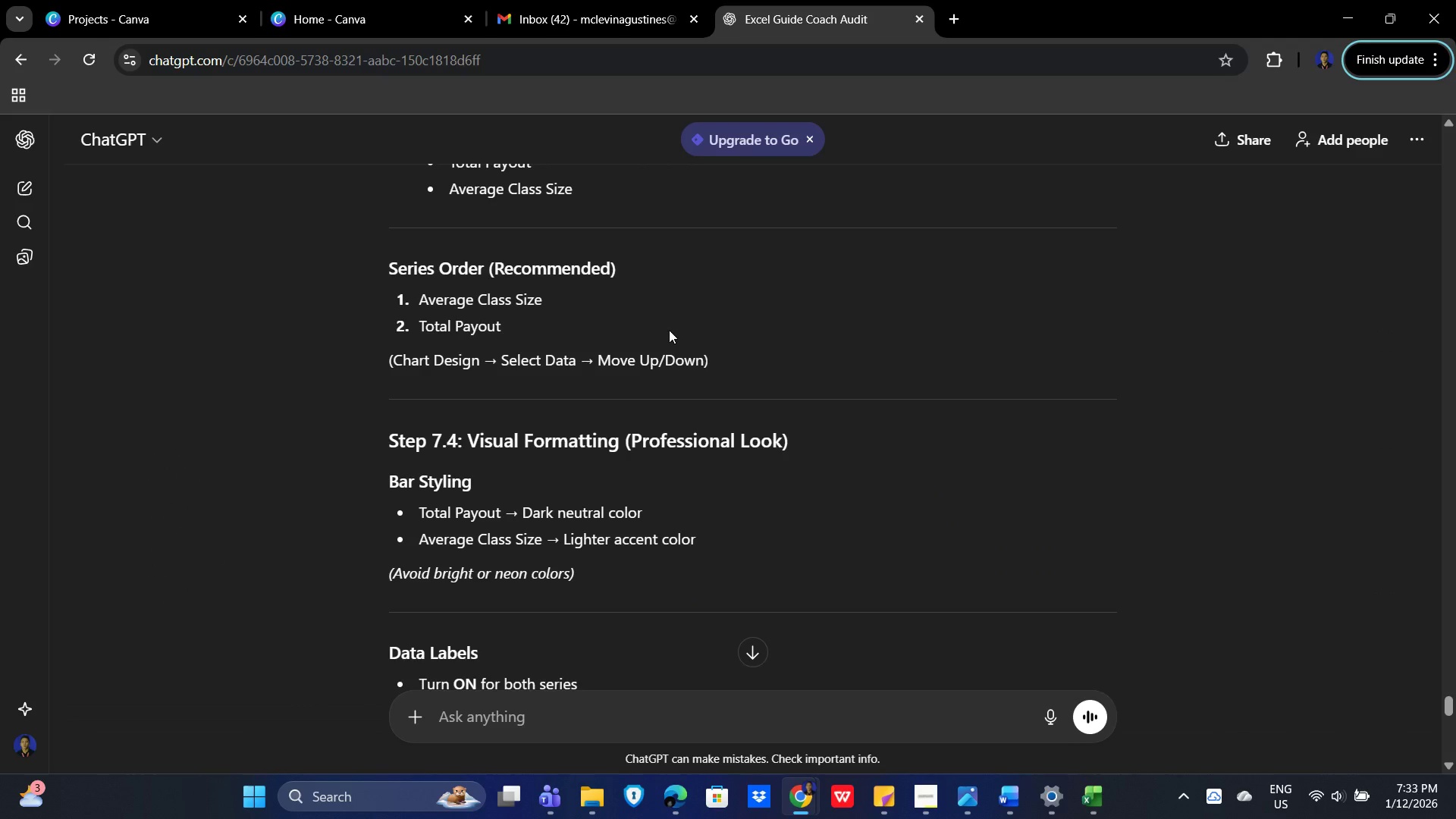 
key(Alt+AltLeft)
 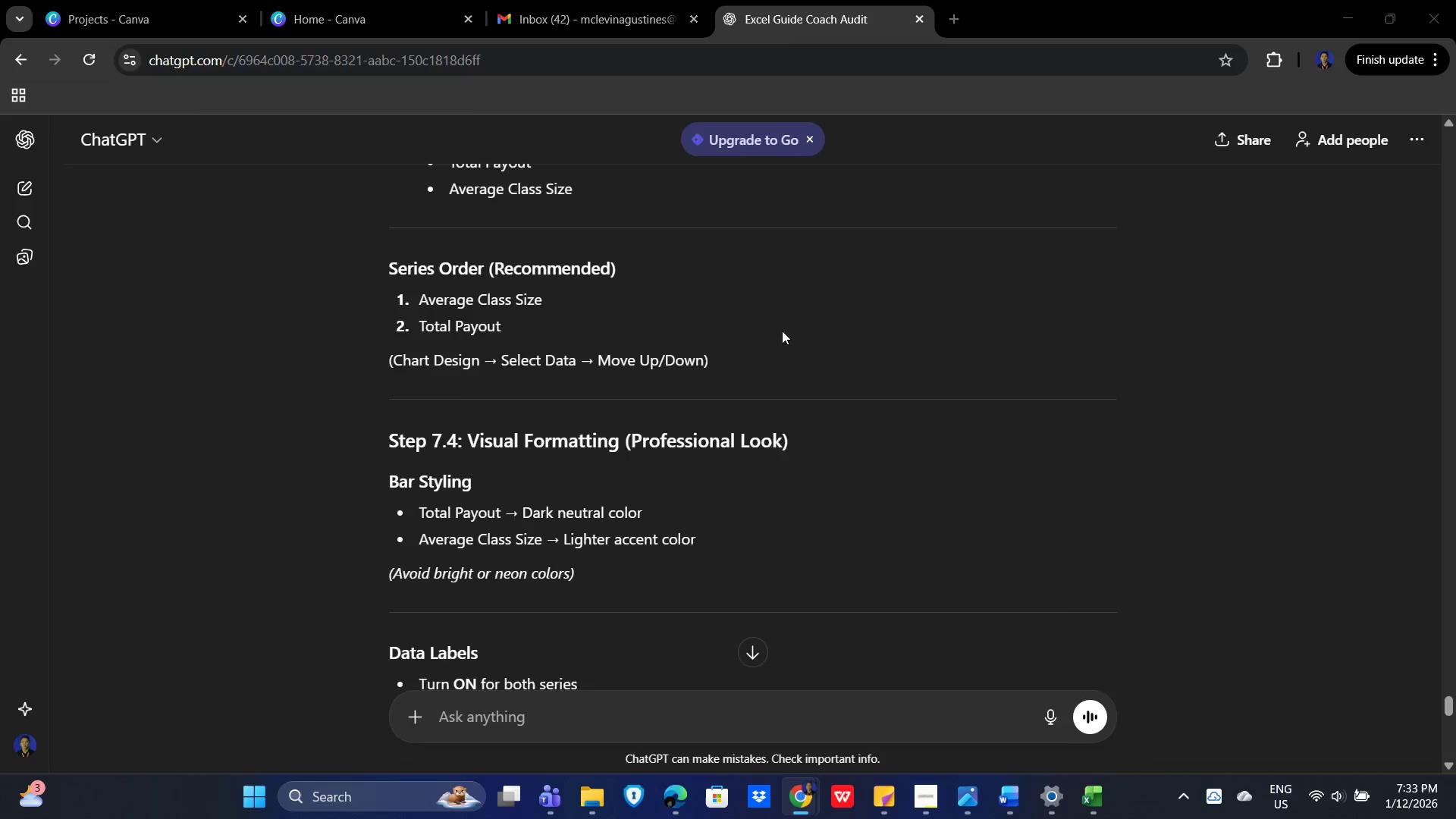 
key(Alt+Tab)
 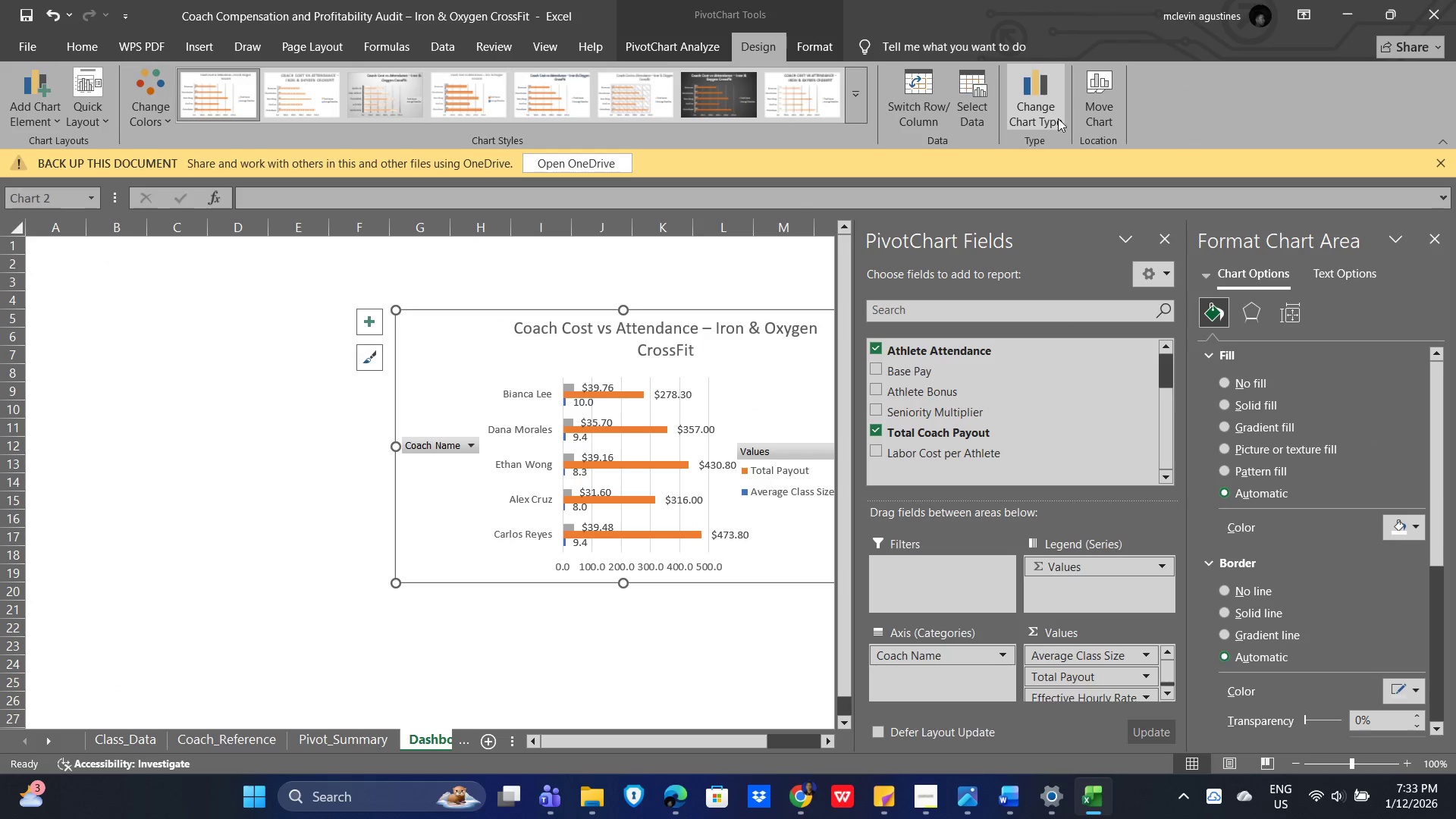 
mouse_move([1079, 104])
 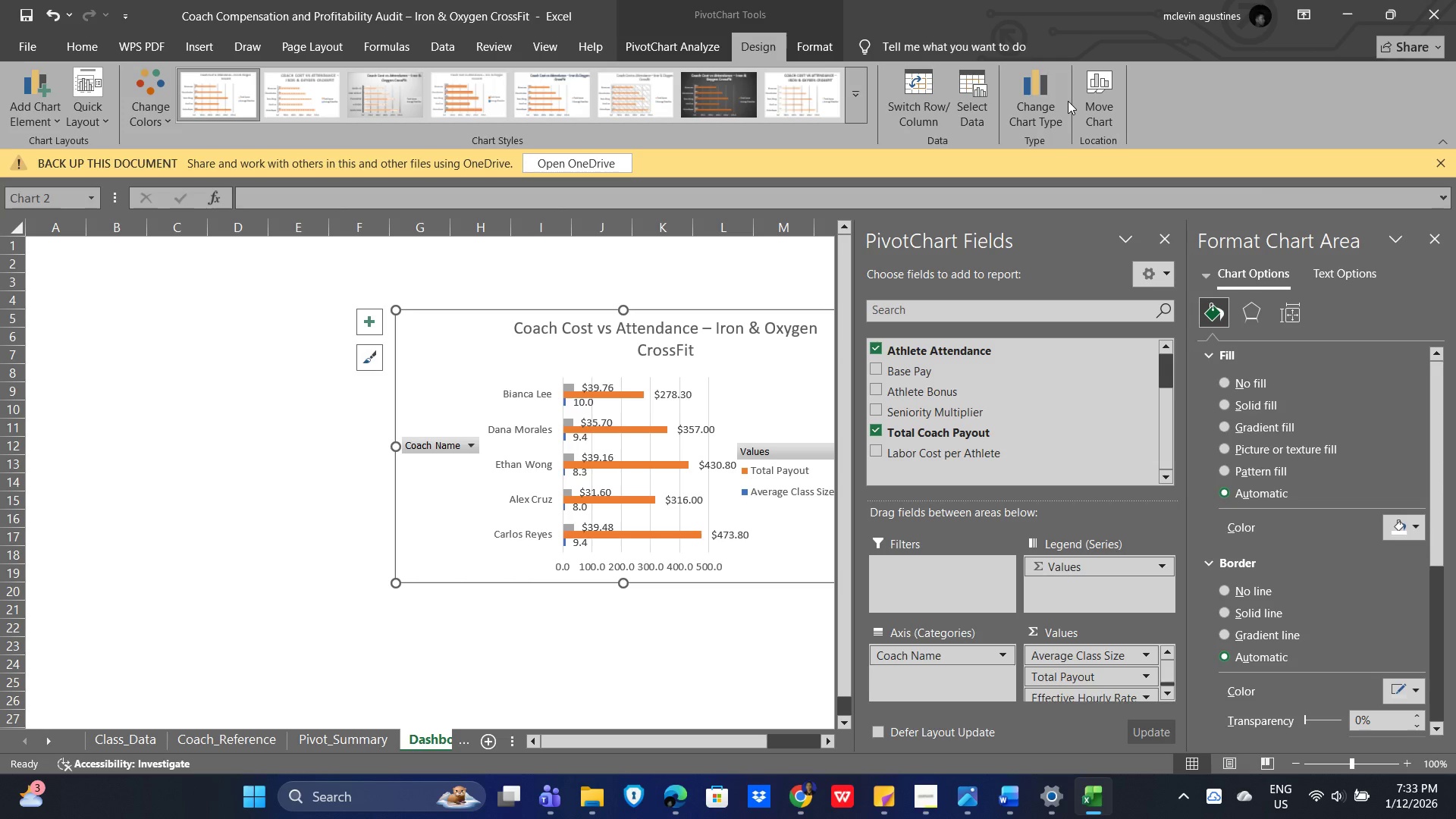 
key(Alt+AltLeft)
 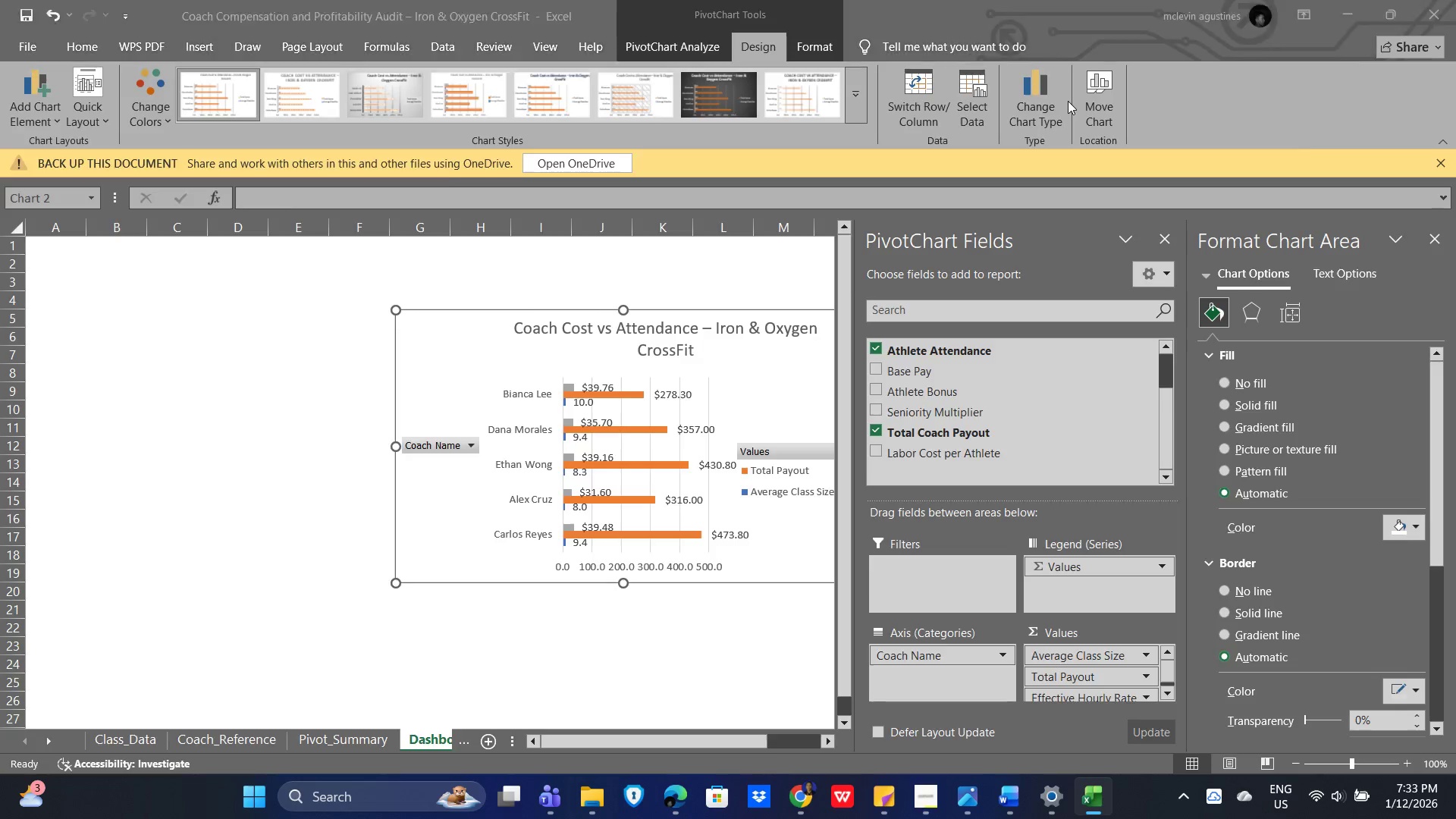 
key(Alt+Tab)
 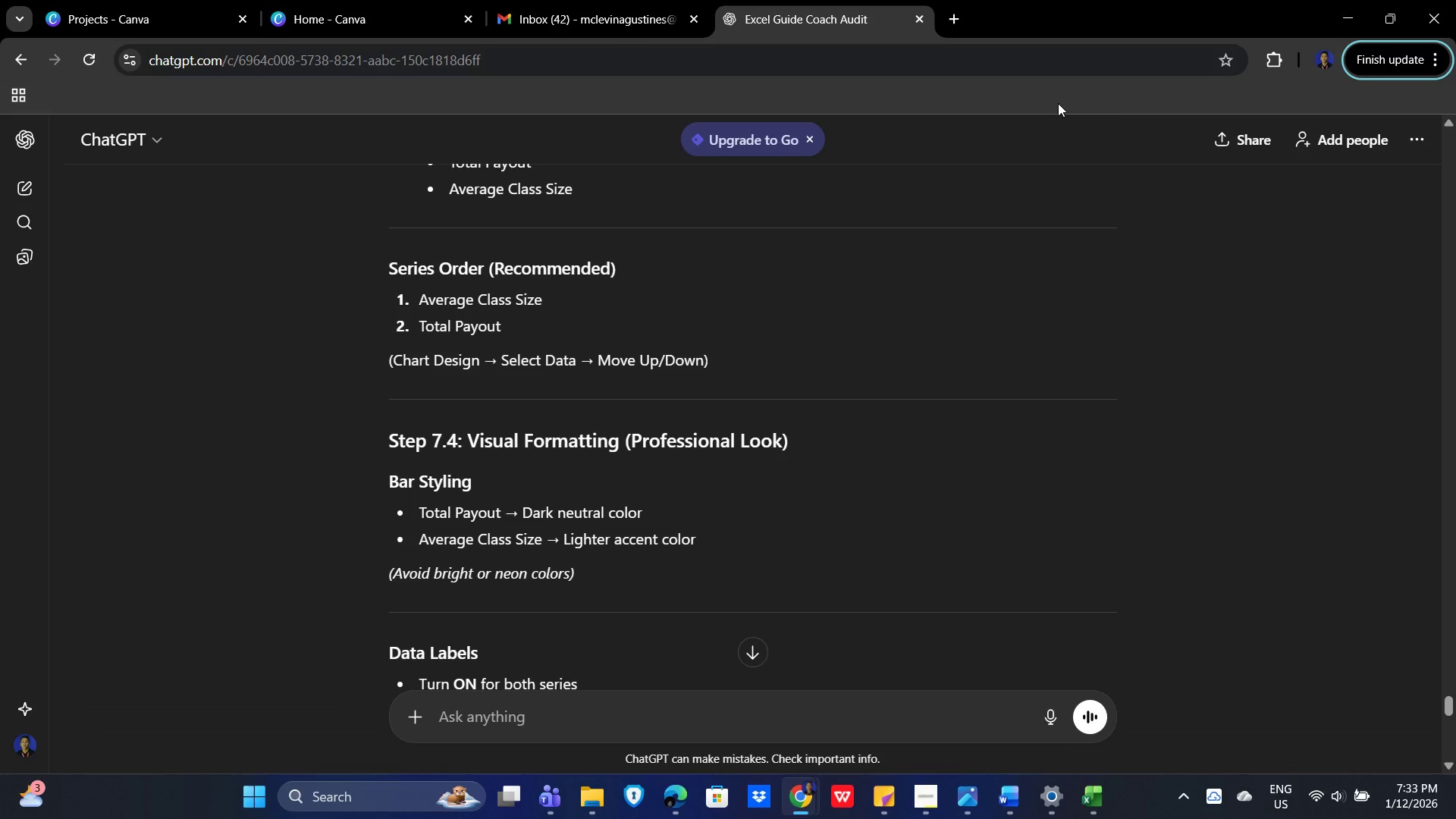 
key(Alt+AltLeft)
 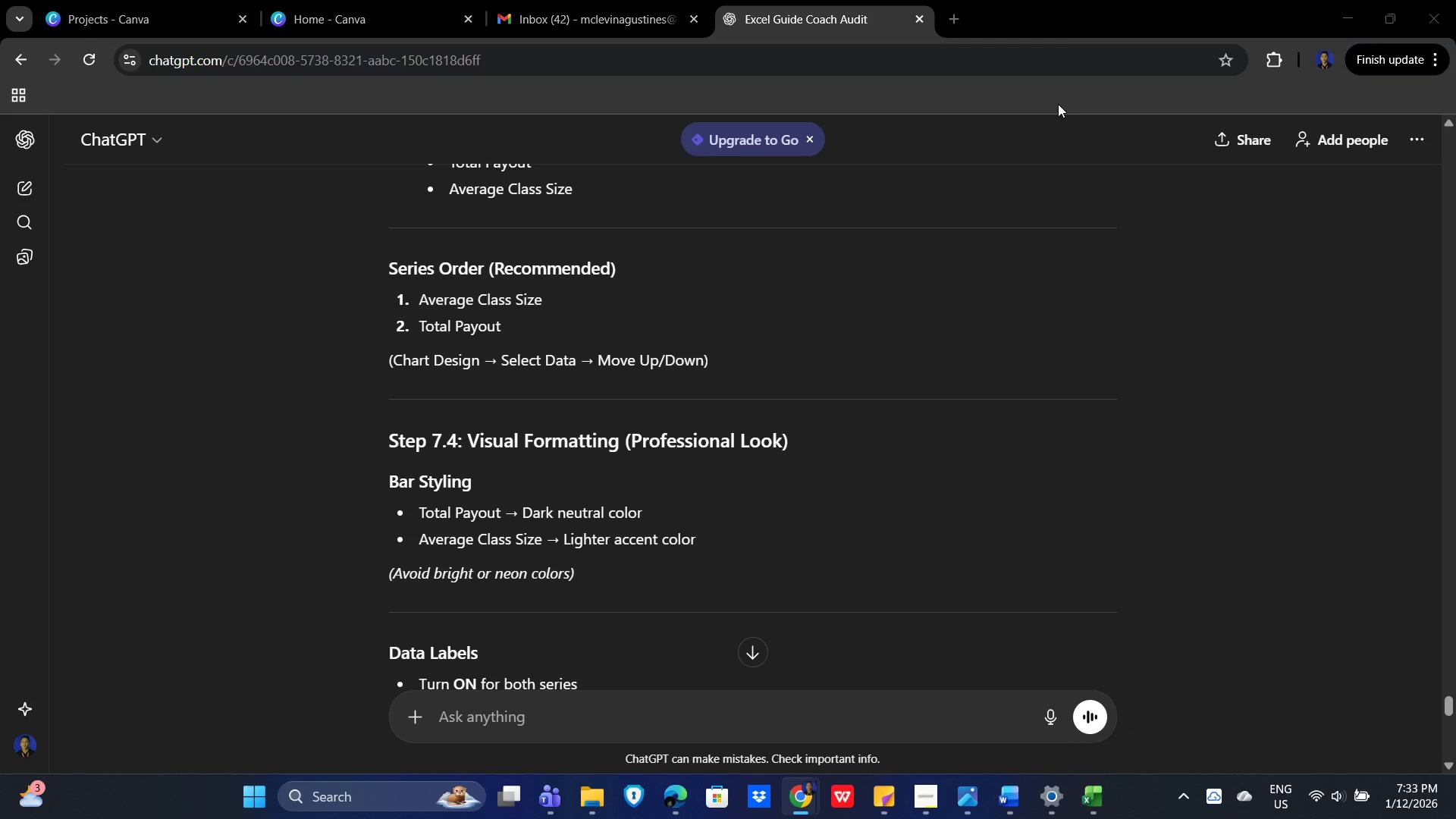 
key(Alt+Tab)
 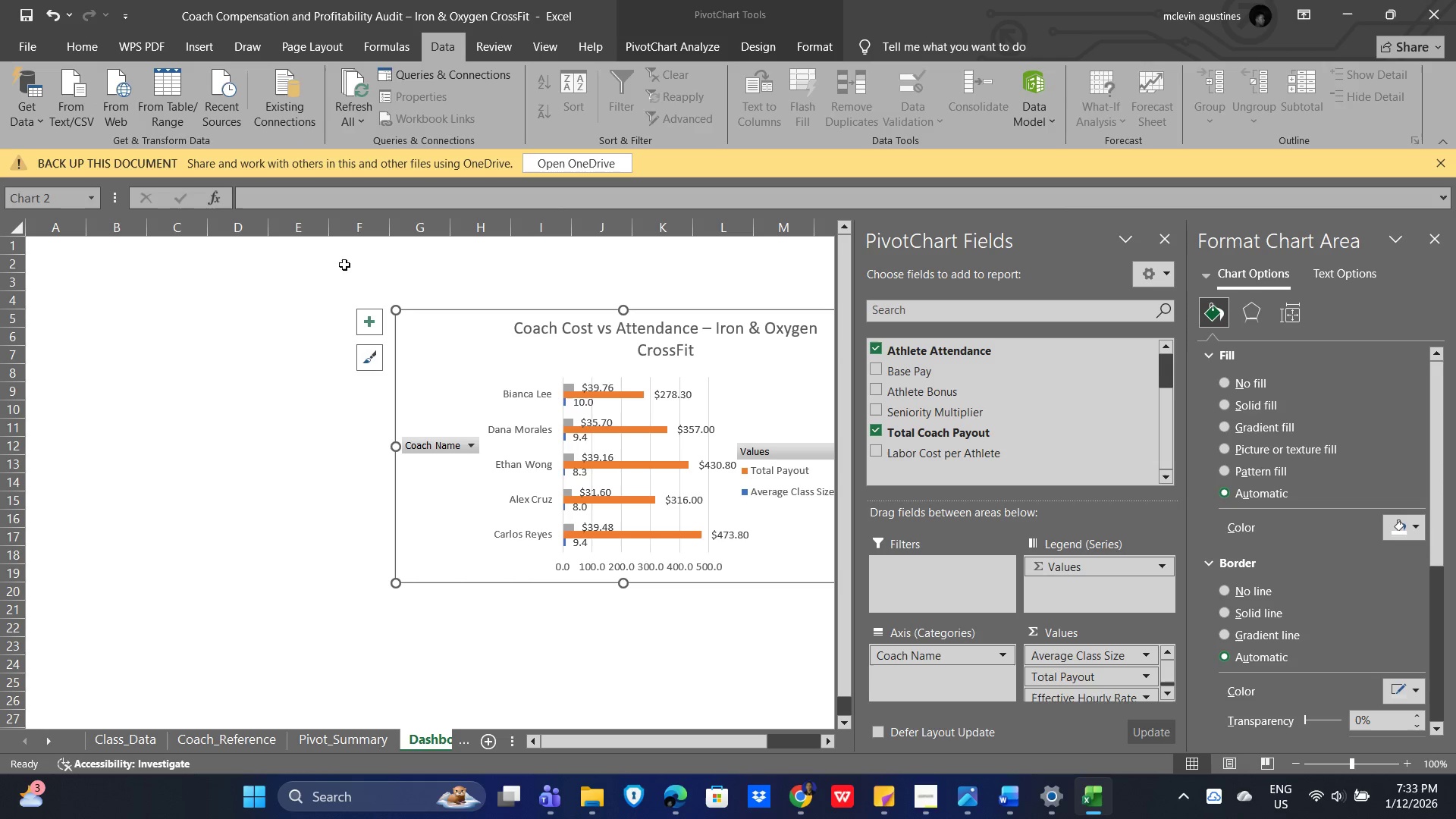 
wait(12.86)
 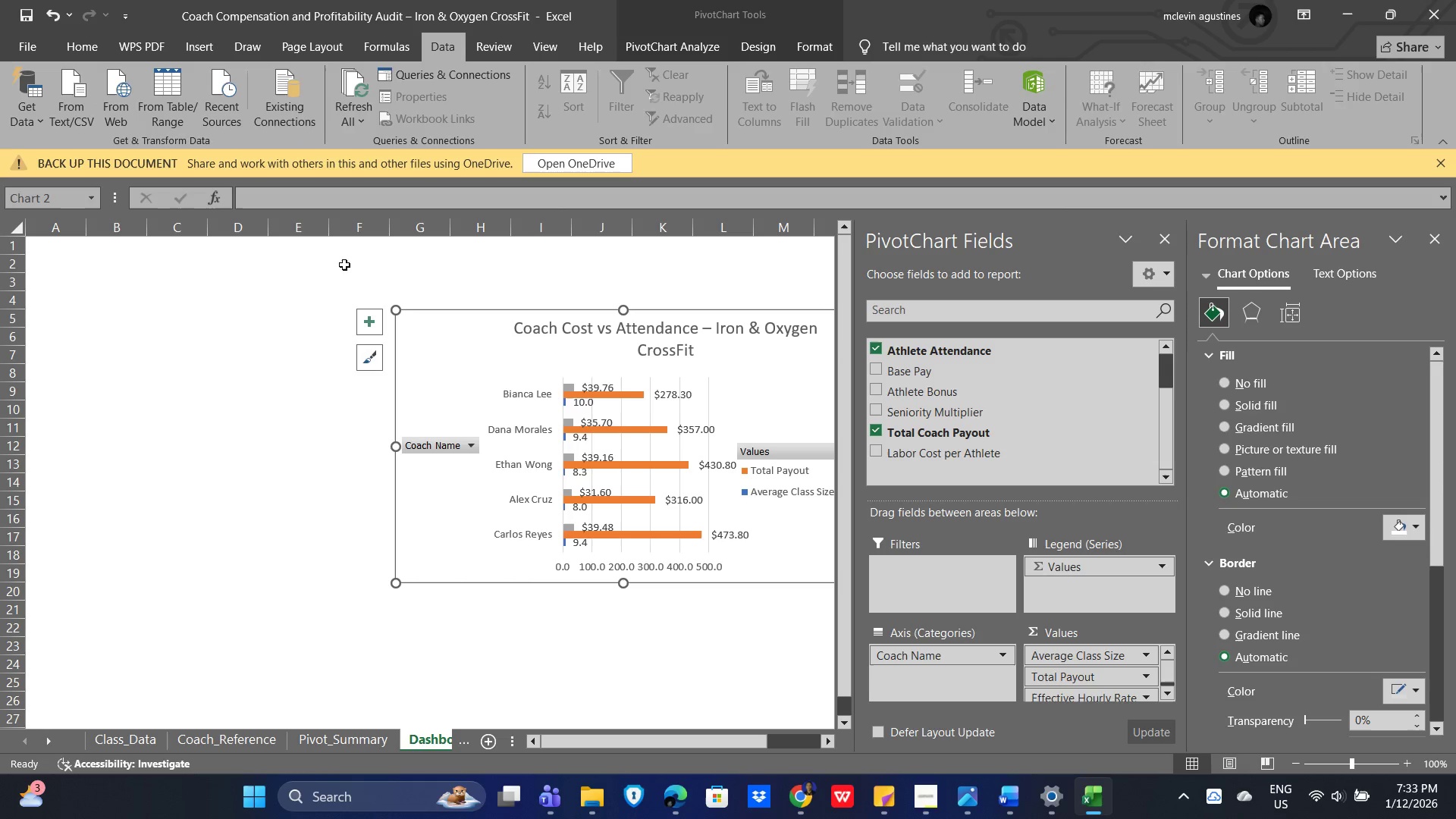 
left_click([1434, 240])
 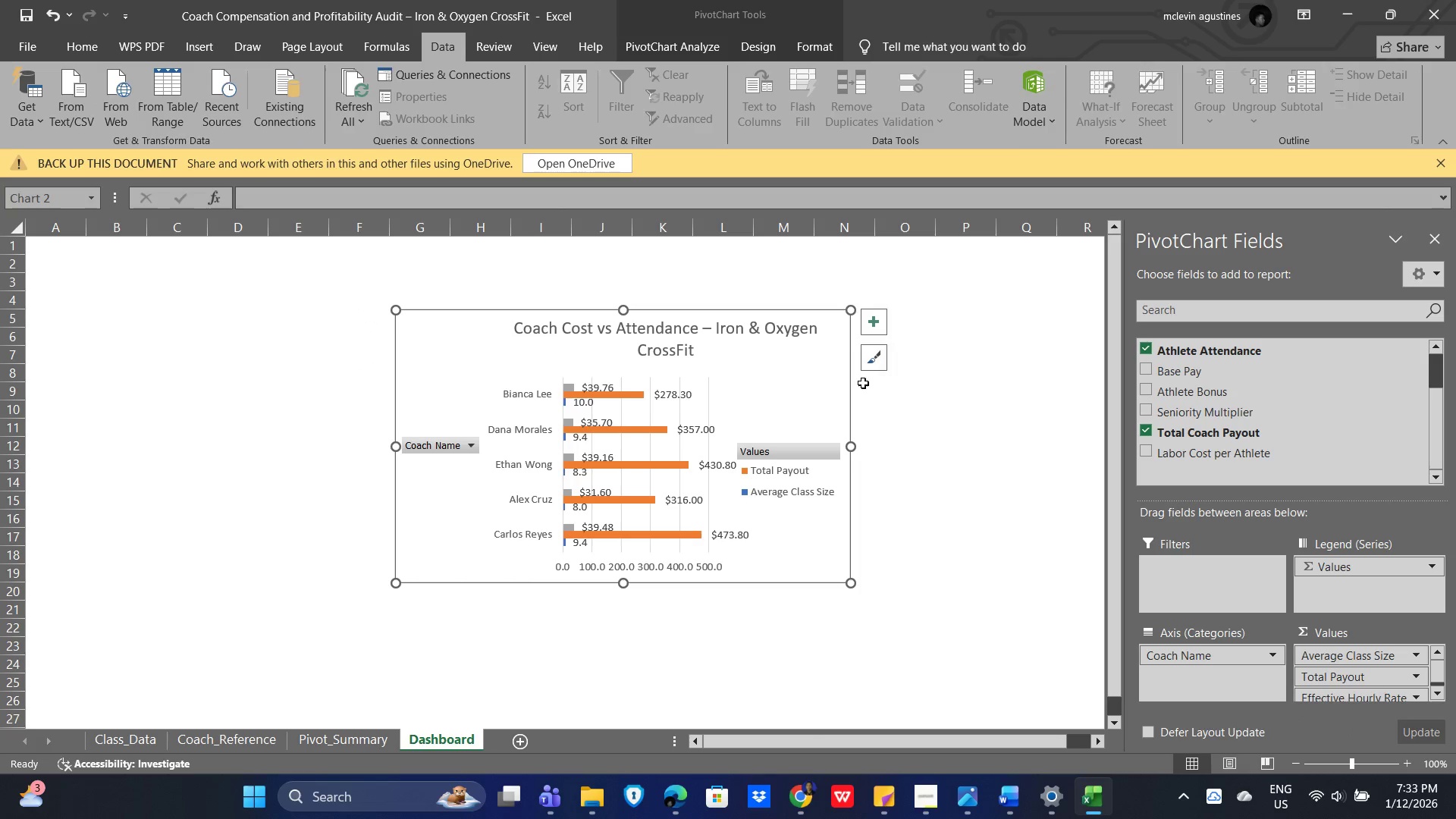 
left_click([890, 475])
 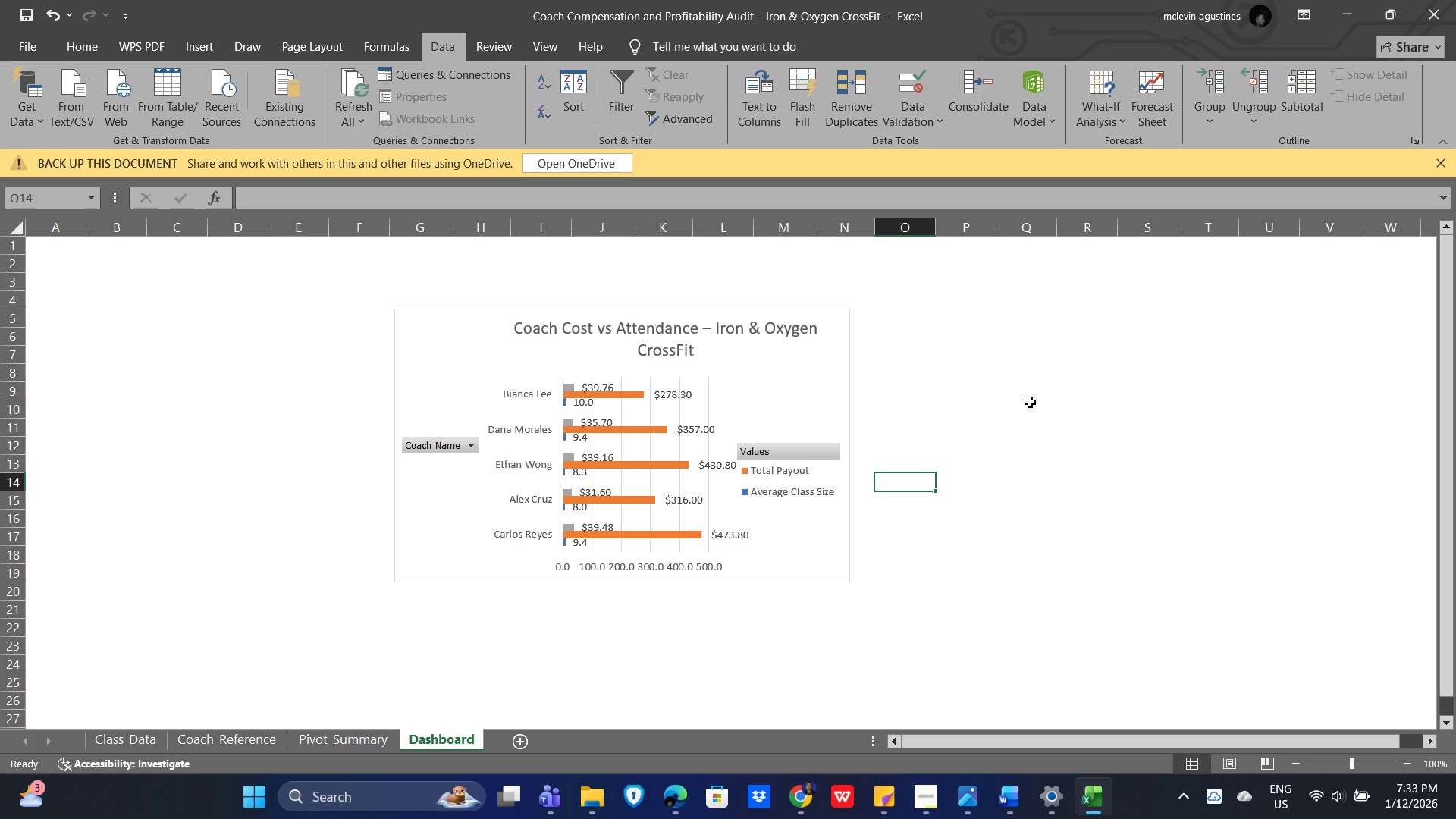 
key(Alt+Tab)
 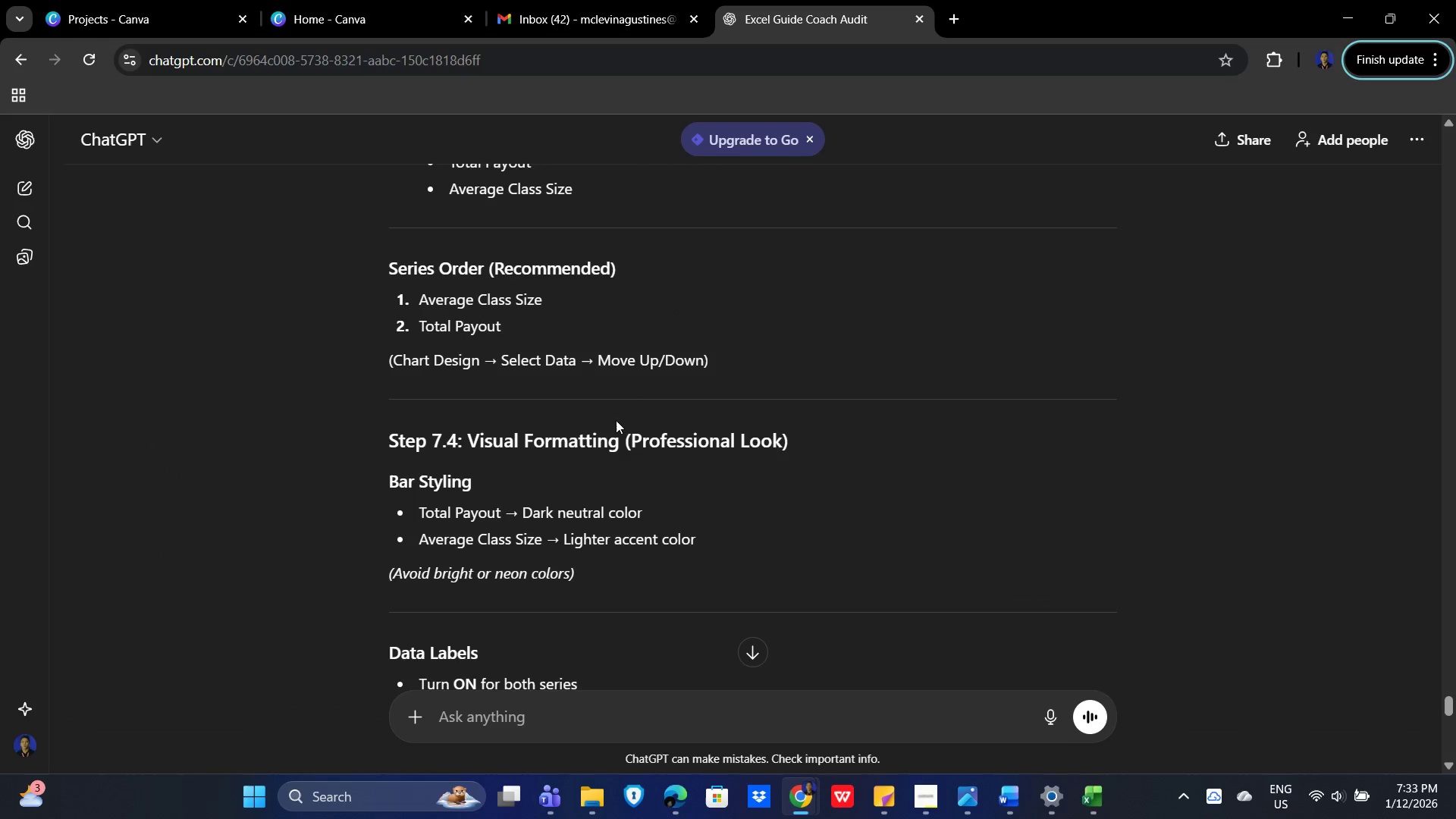 
scroll: coordinate [862, 451], scroll_direction: down, amount: 3.0
 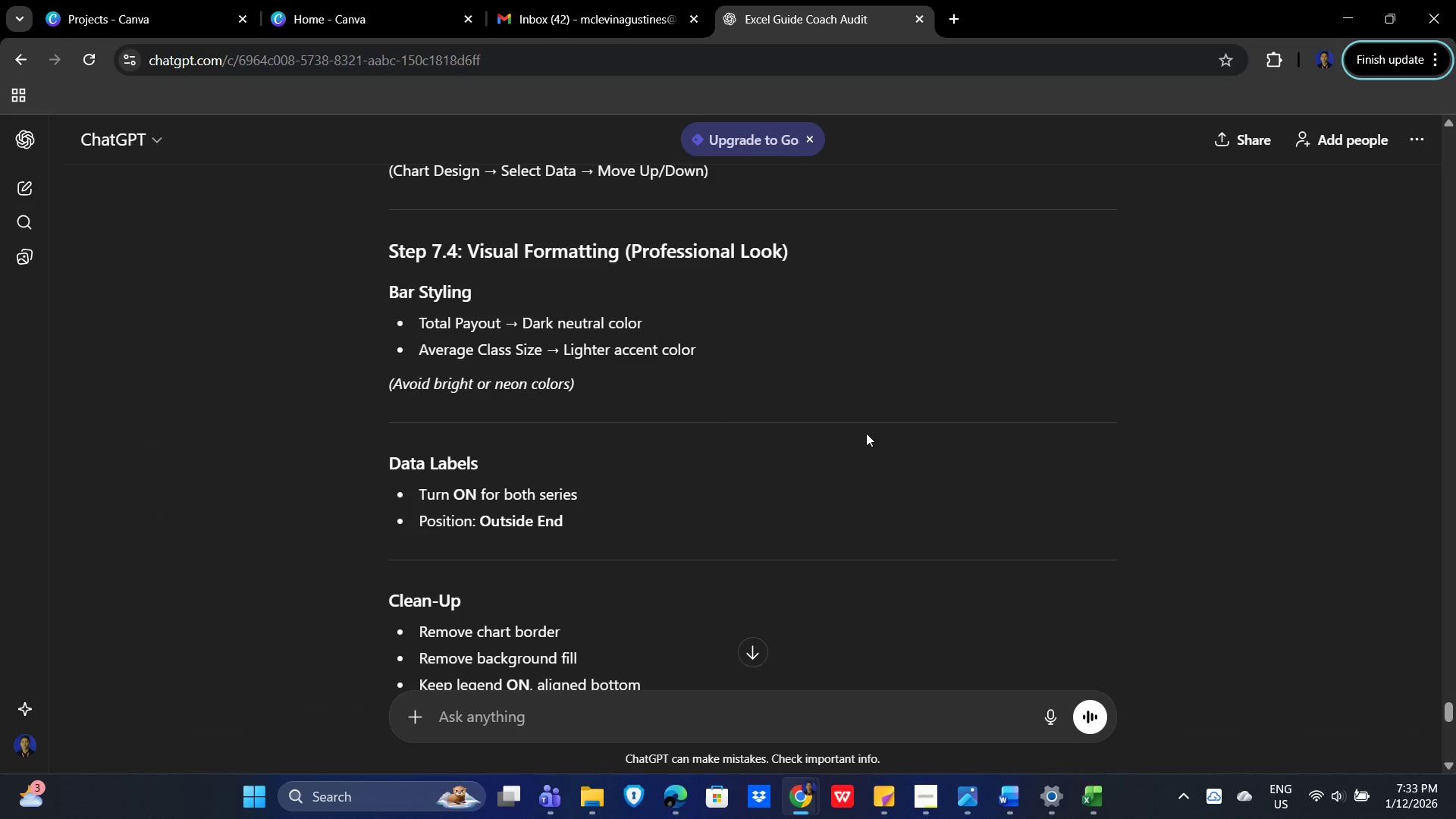 
scroll: coordinate [866, 431], scroll_direction: none, amount: 0.0
 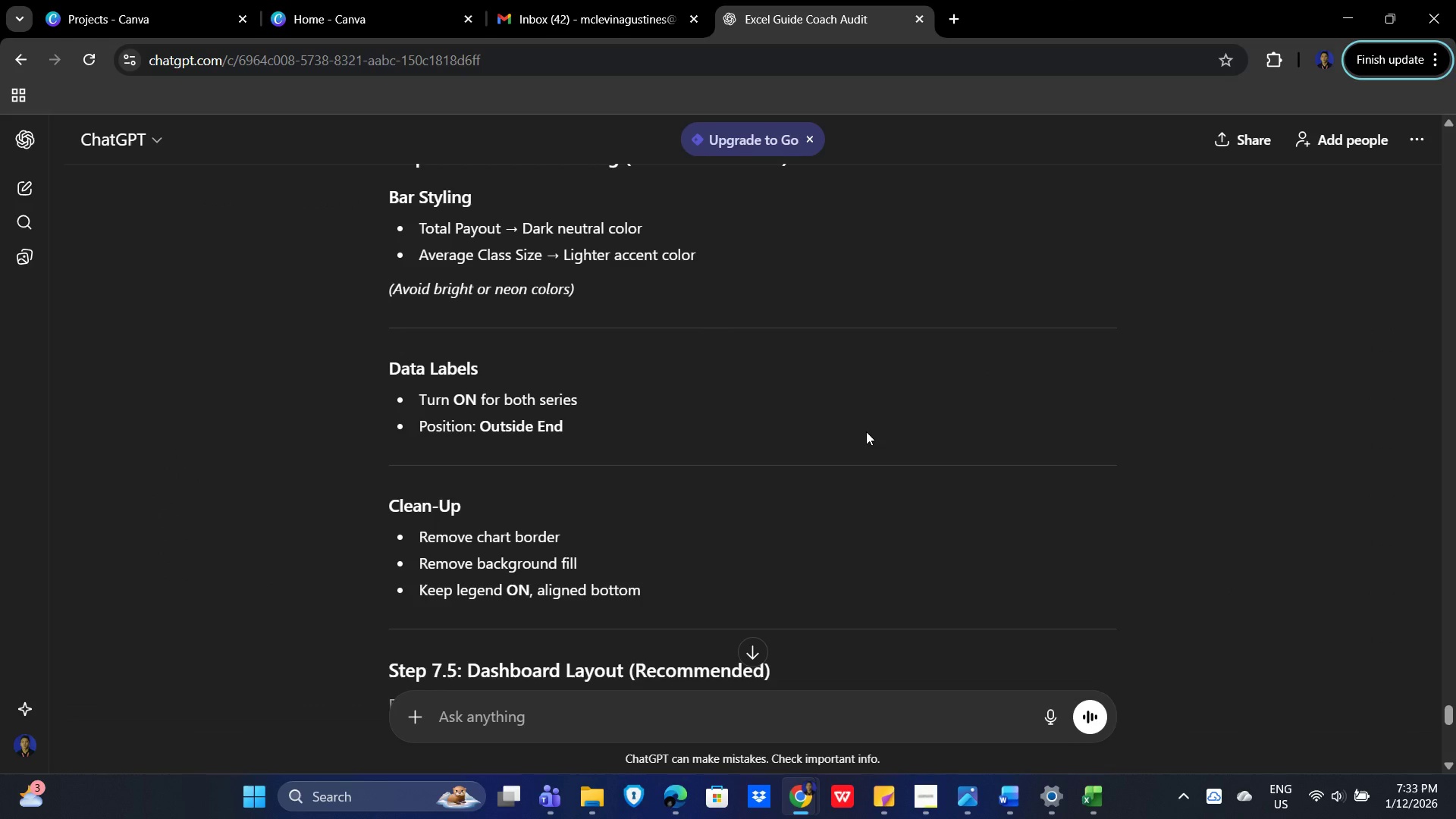 
key(Alt+AltLeft)
 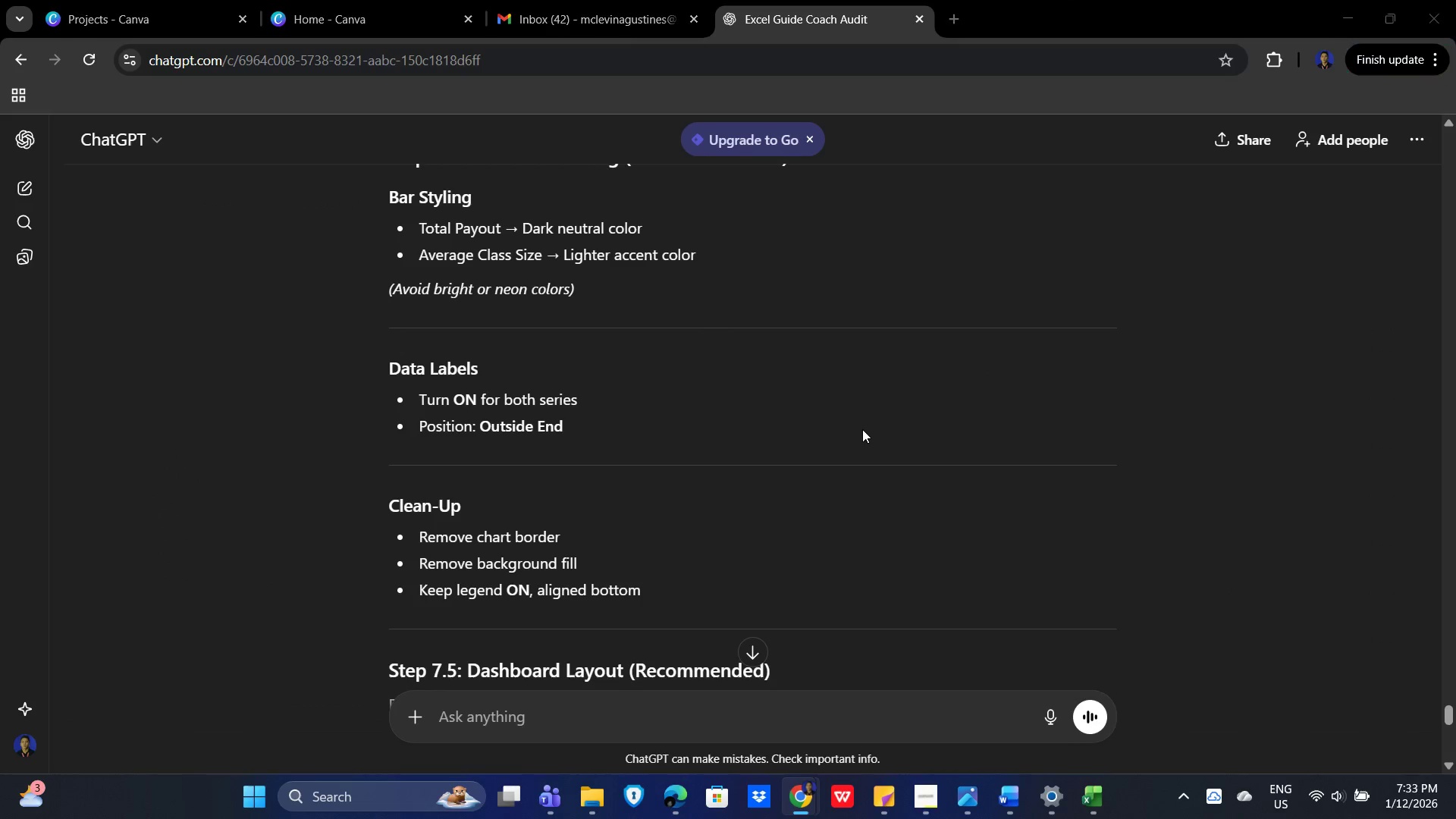 
key(Alt+Tab)
 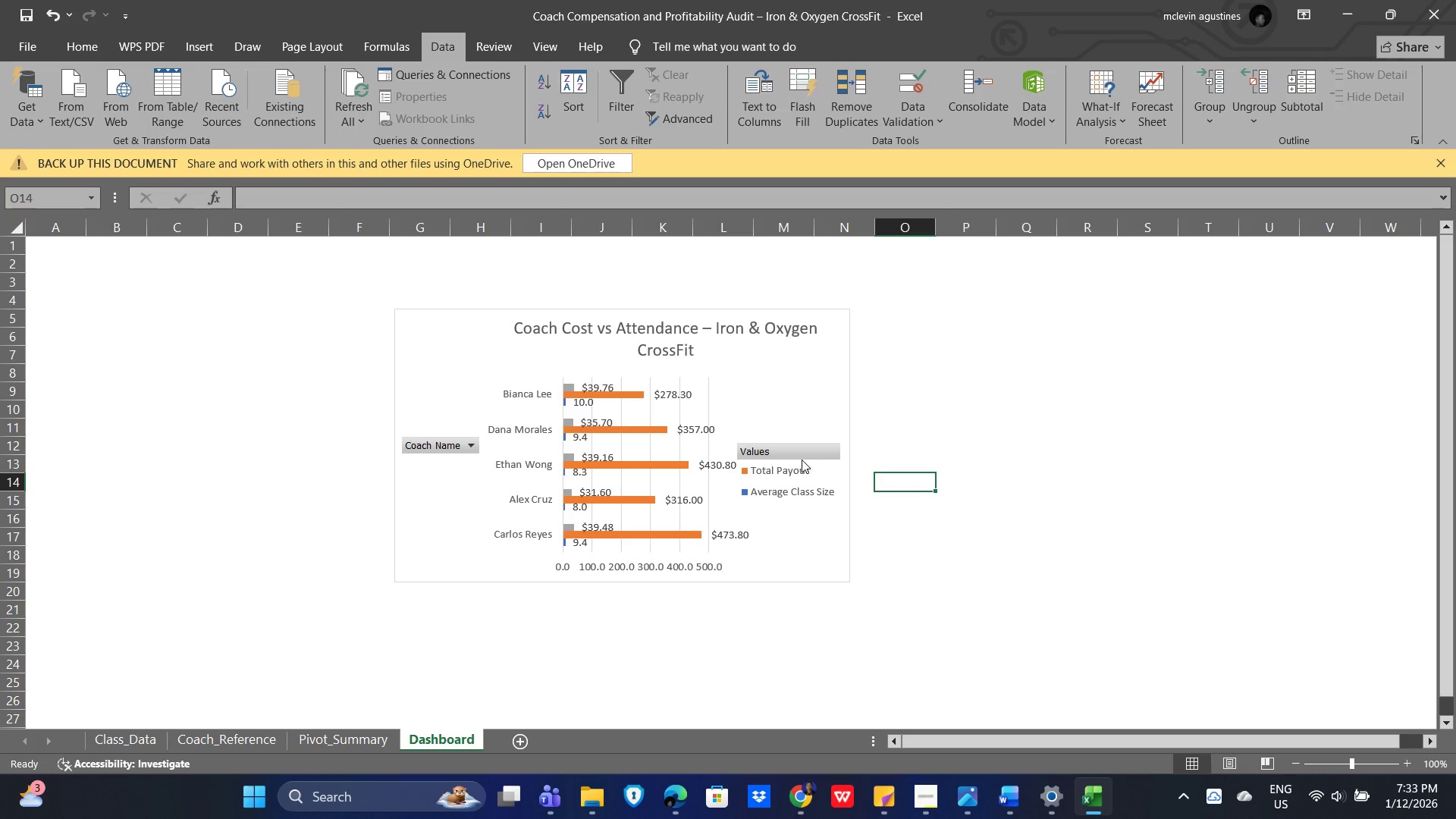 
left_click([823, 384])
 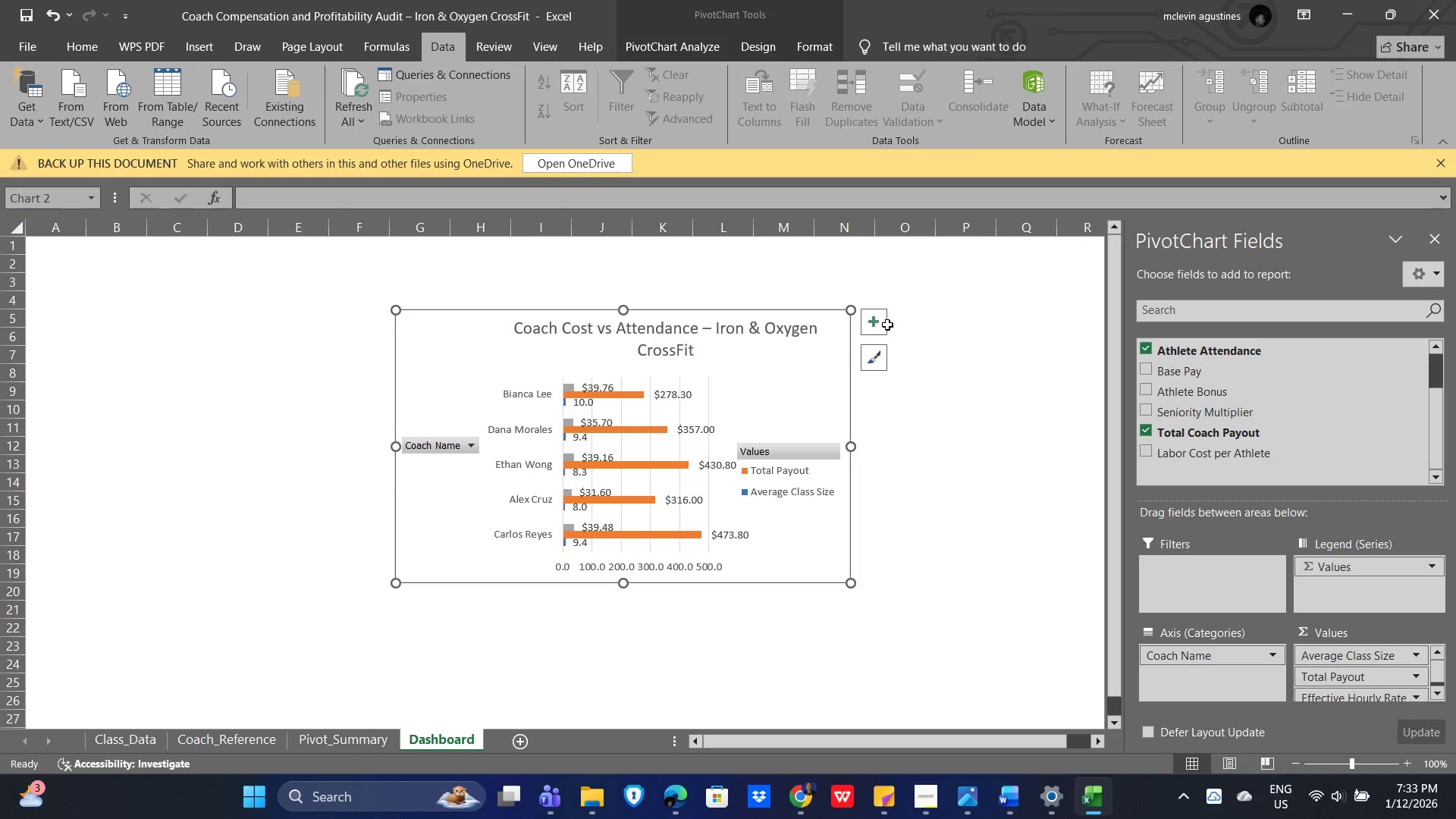 
left_click([886, 323])
 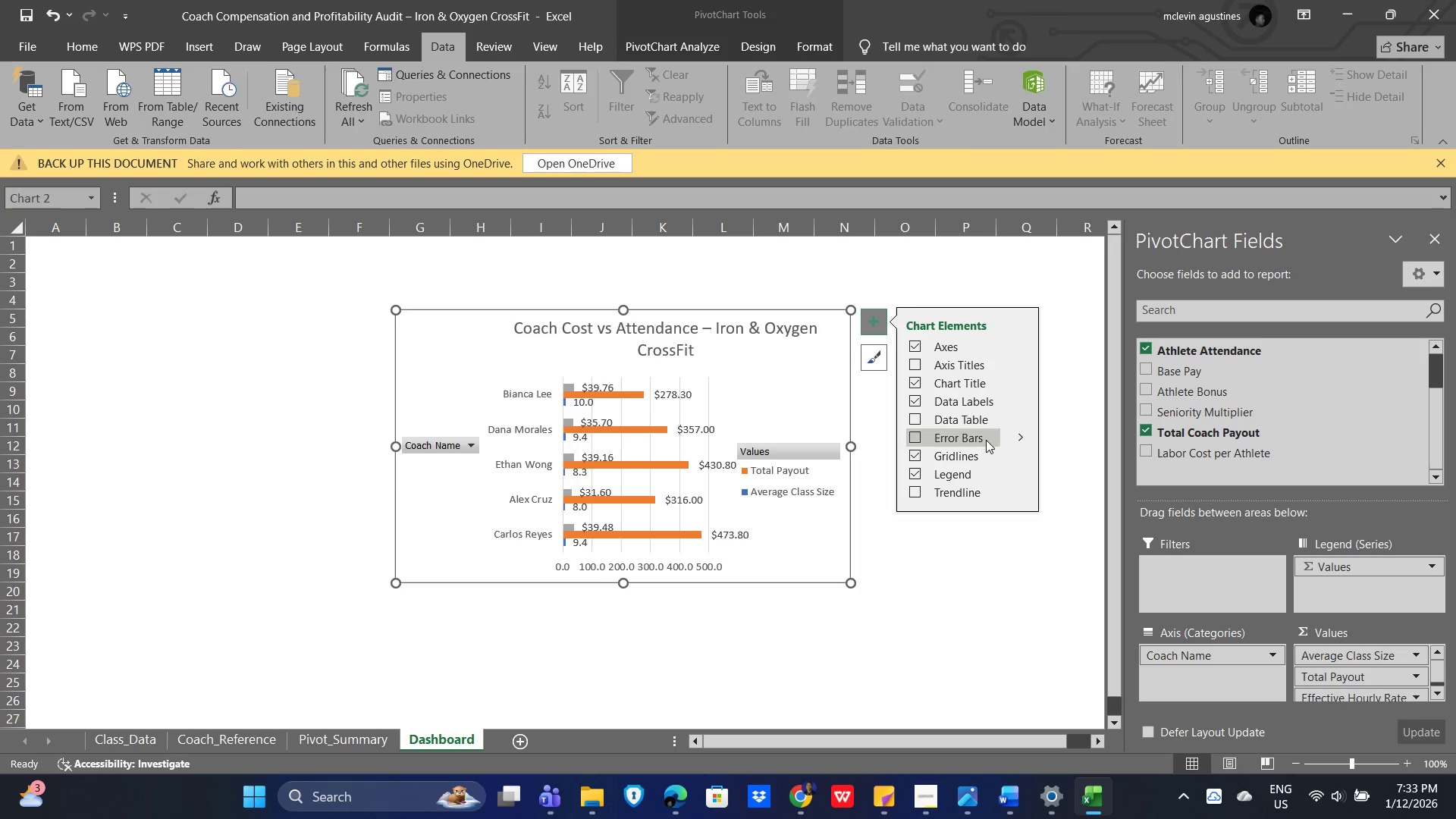 
key(Alt+AltLeft)
 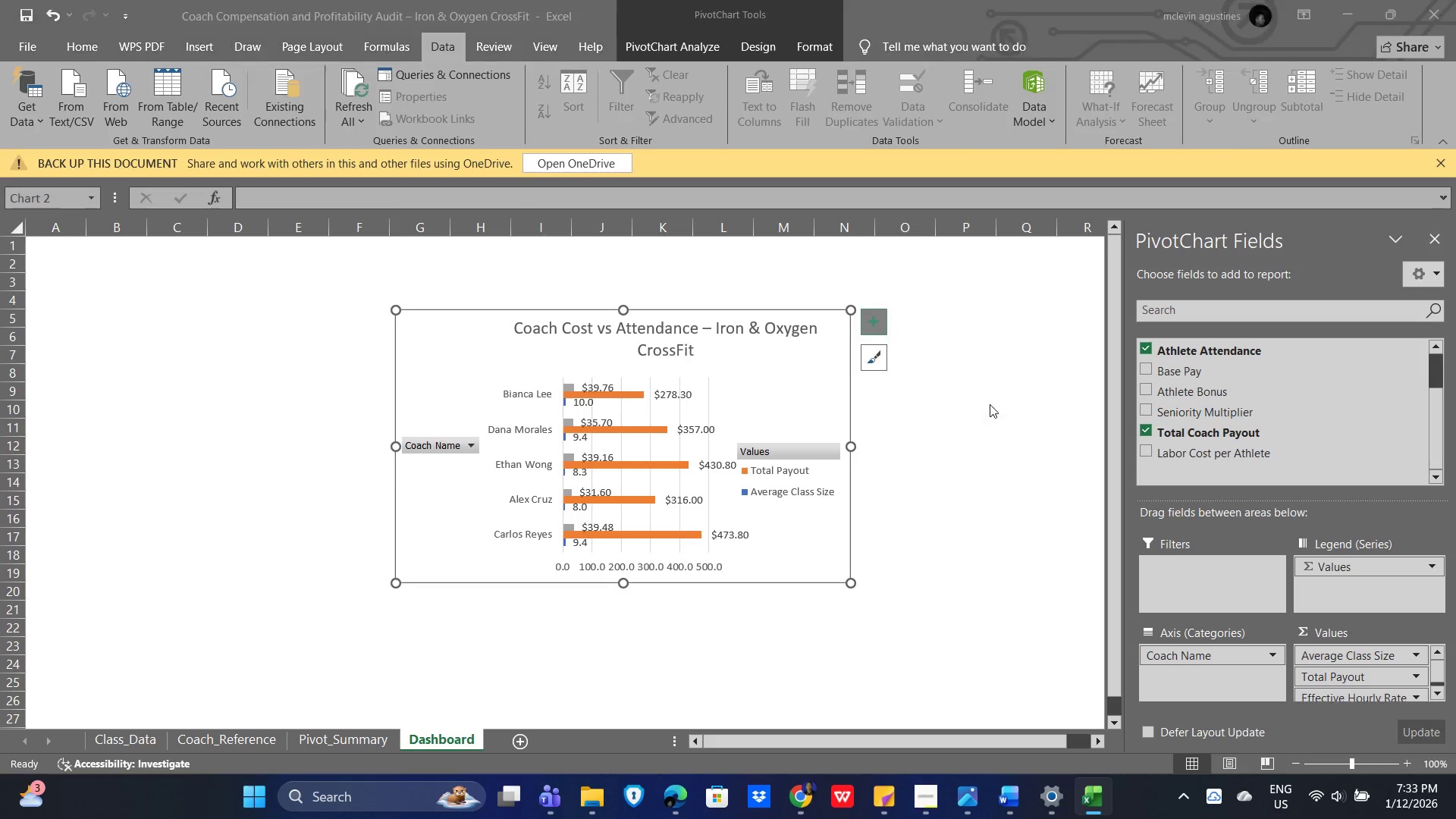 
key(Alt+Tab)